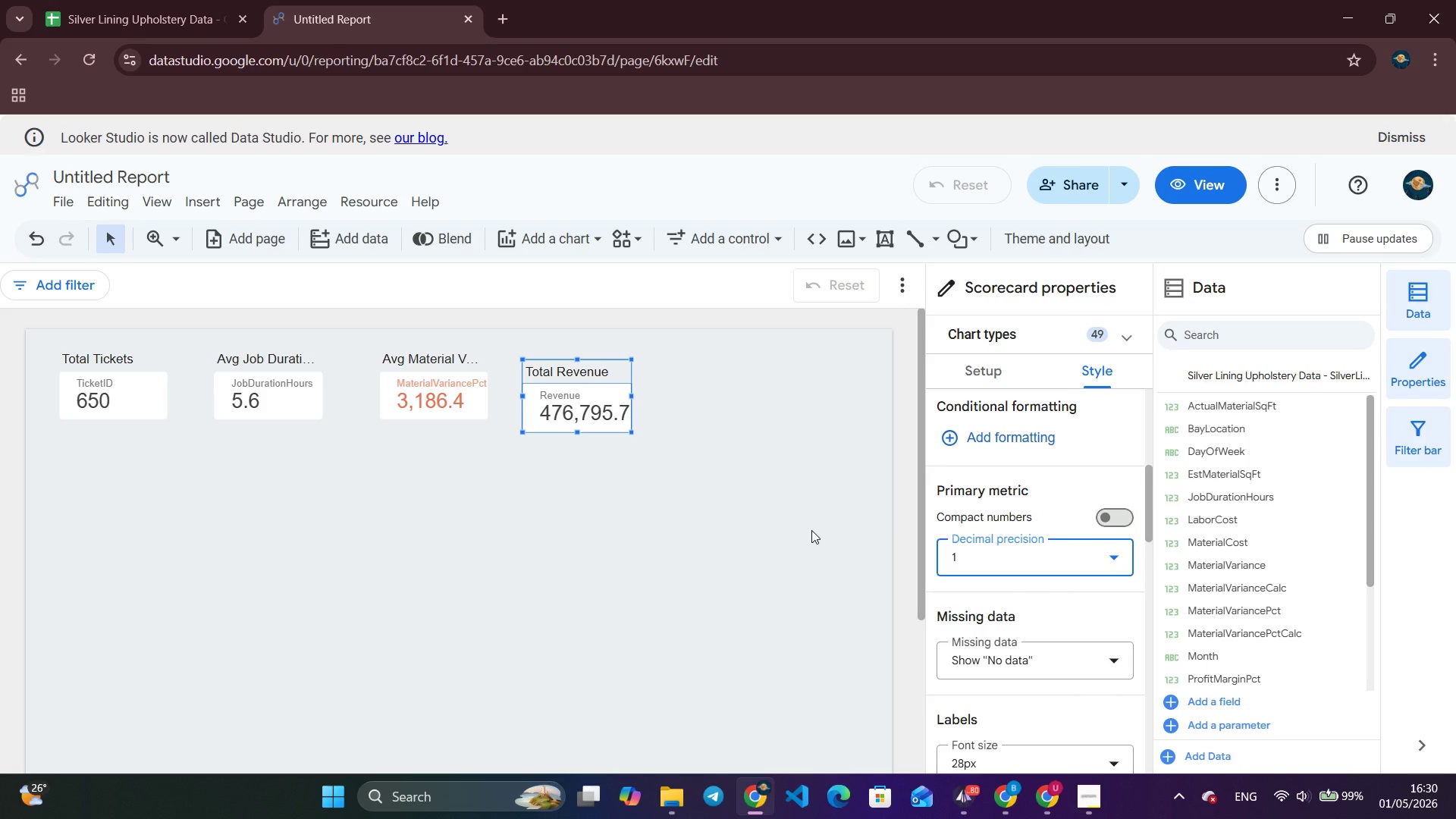 
scroll: coordinate [1051, 485], scroll_direction: up, amount: 8.0
 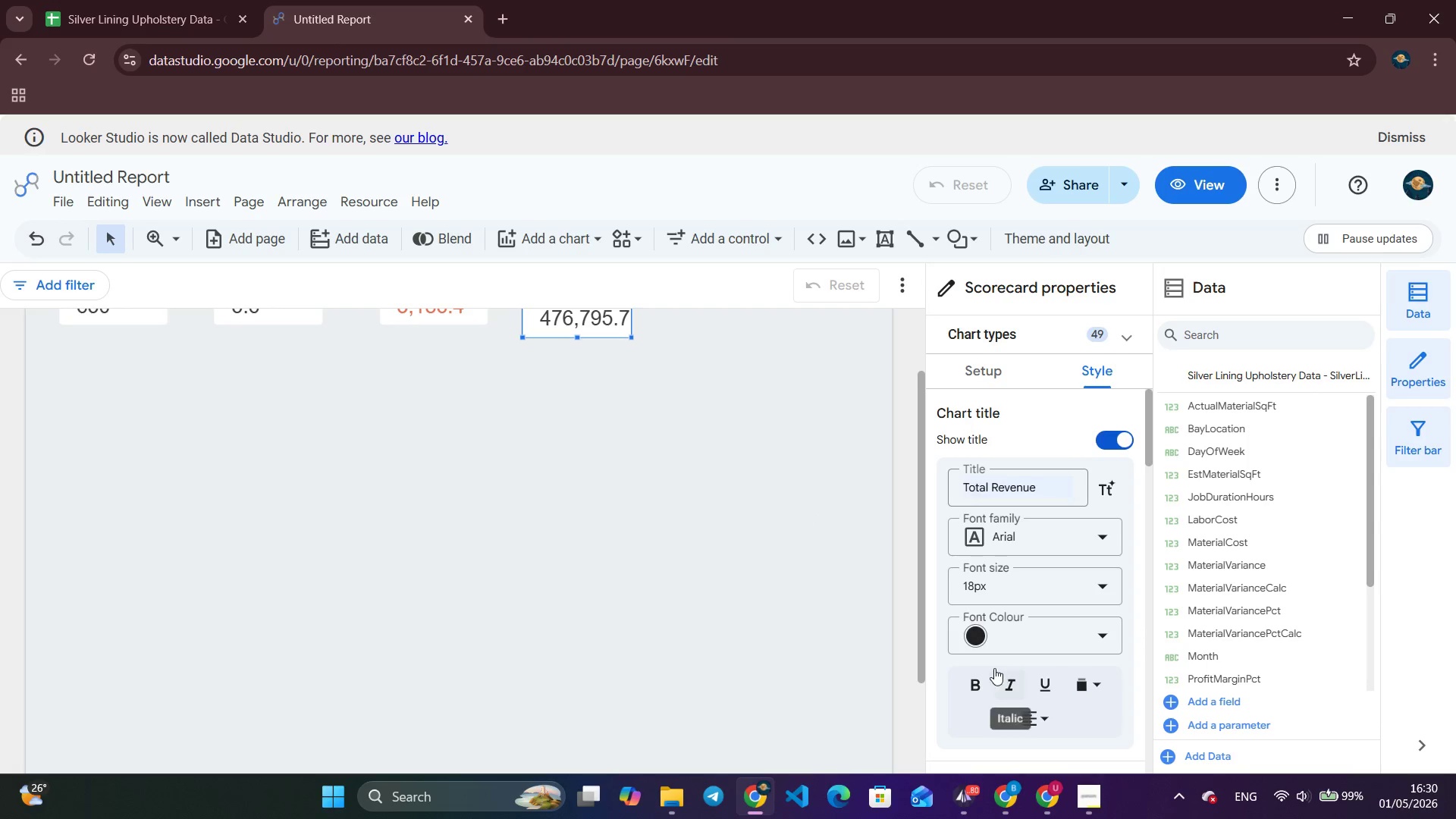 
left_click([974, 682])
 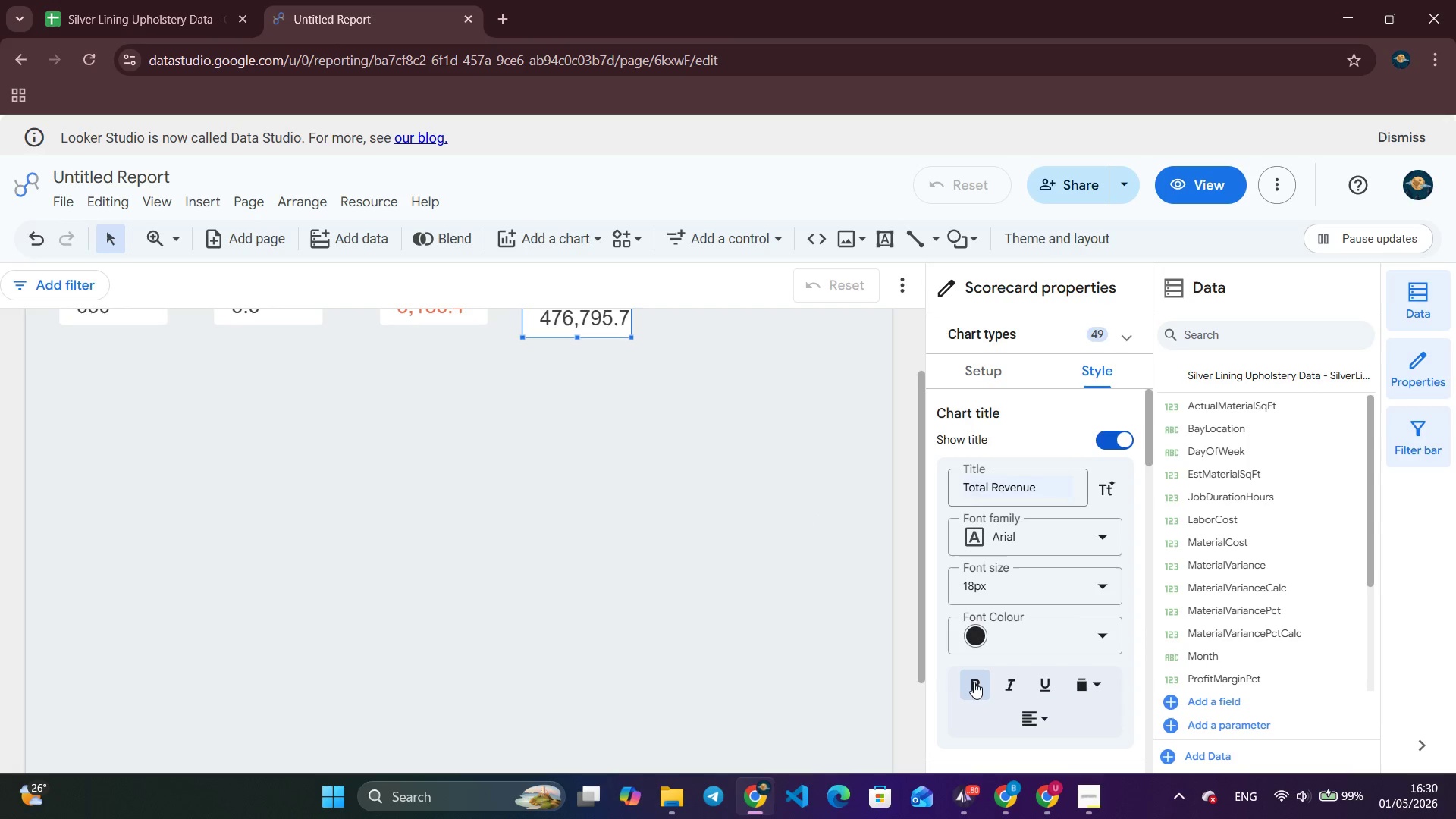 
scroll: coordinate [779, 568], scroll_direction: up, amount: 9.0
 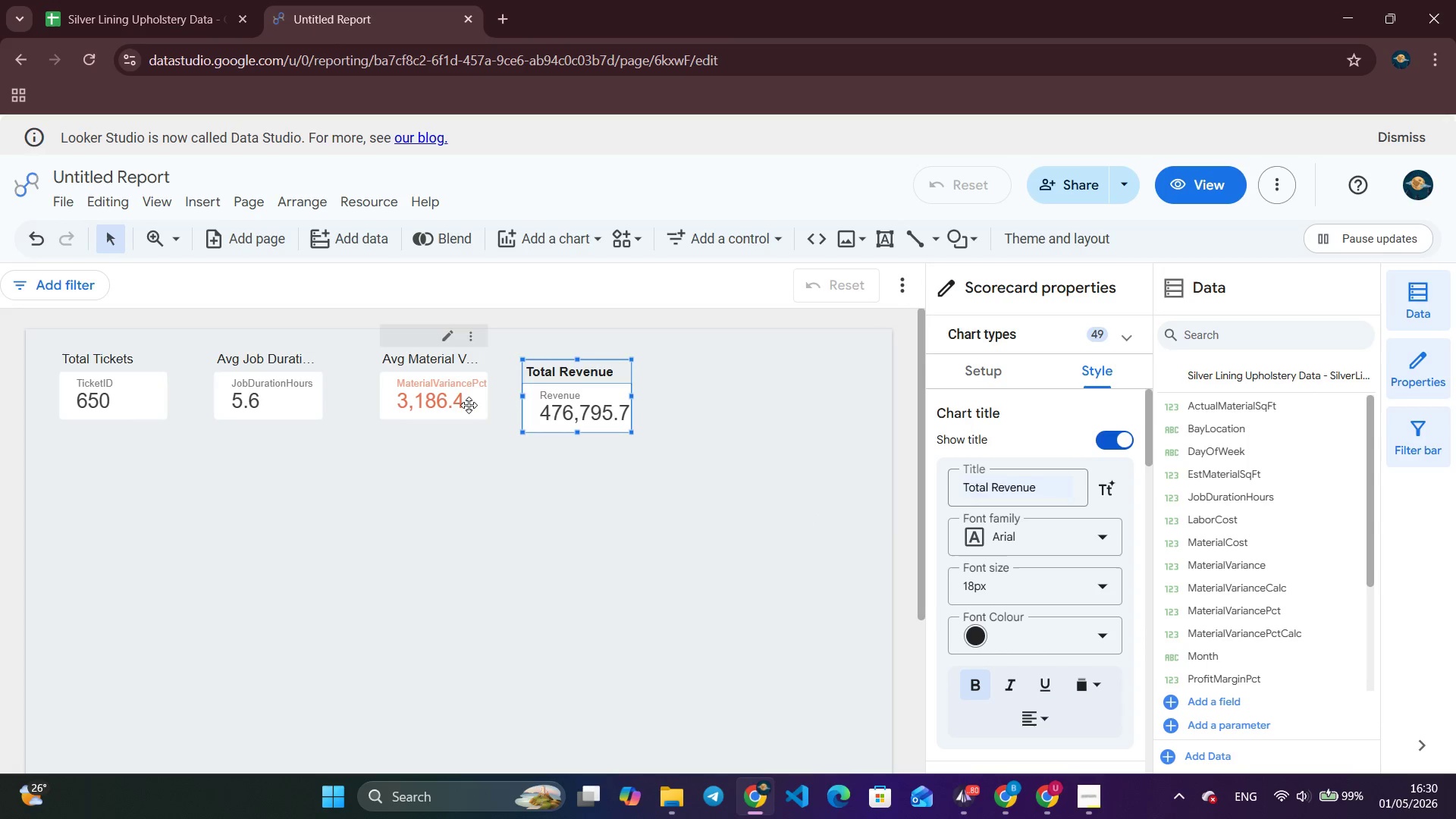 
left_click([449, 381])
 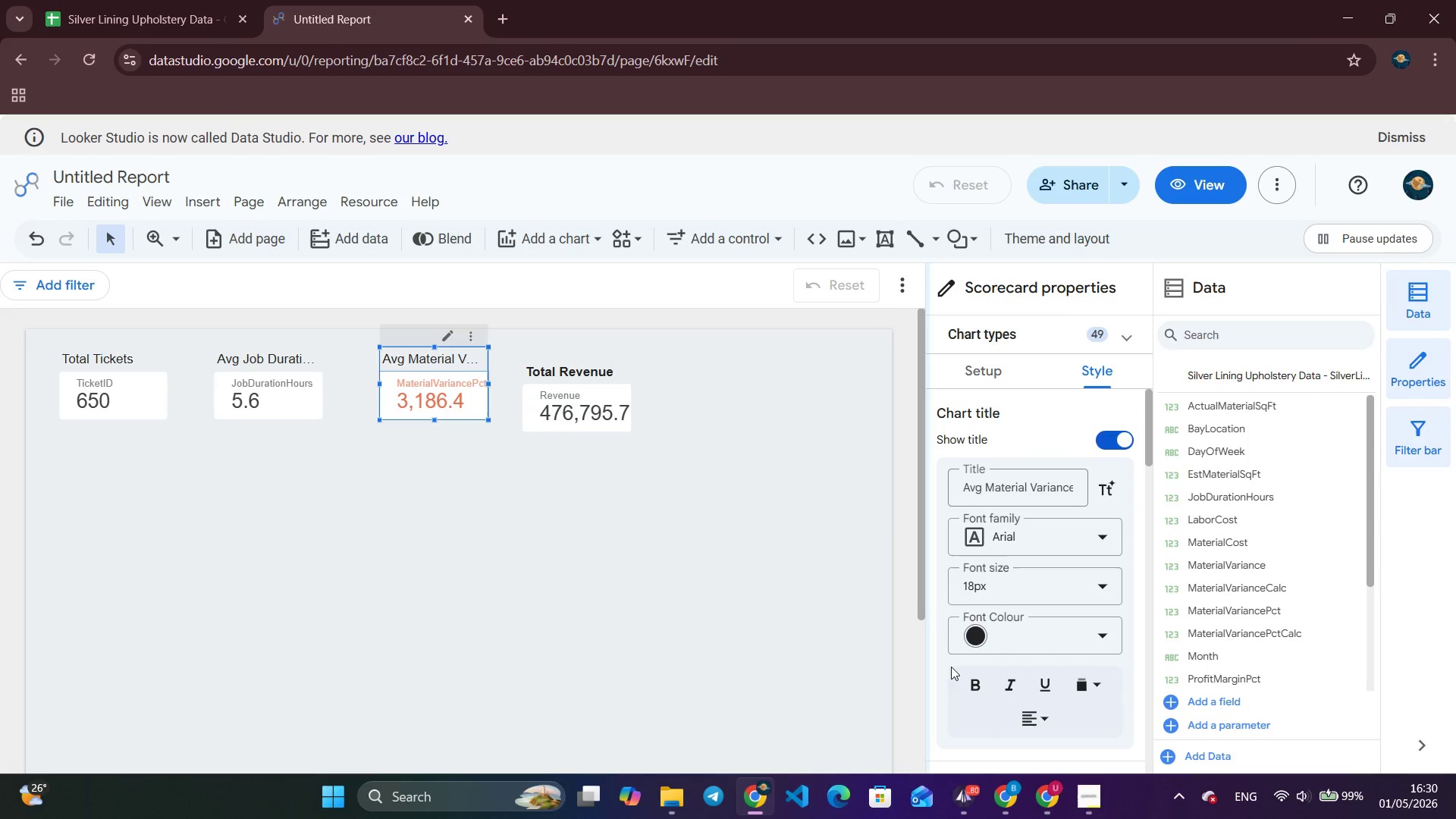 
left_click([971, 686])
 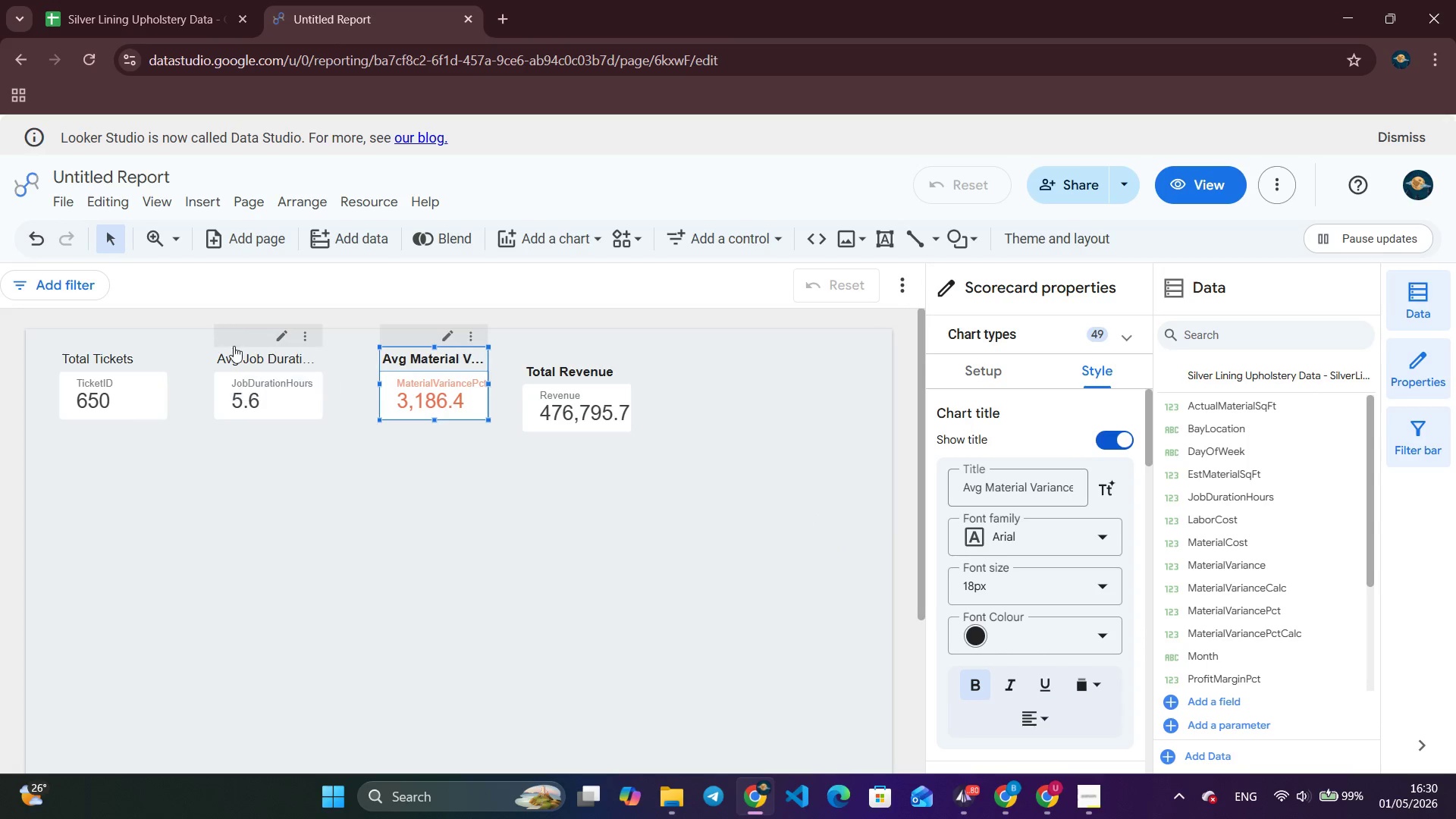 
left_click([253, 388])
 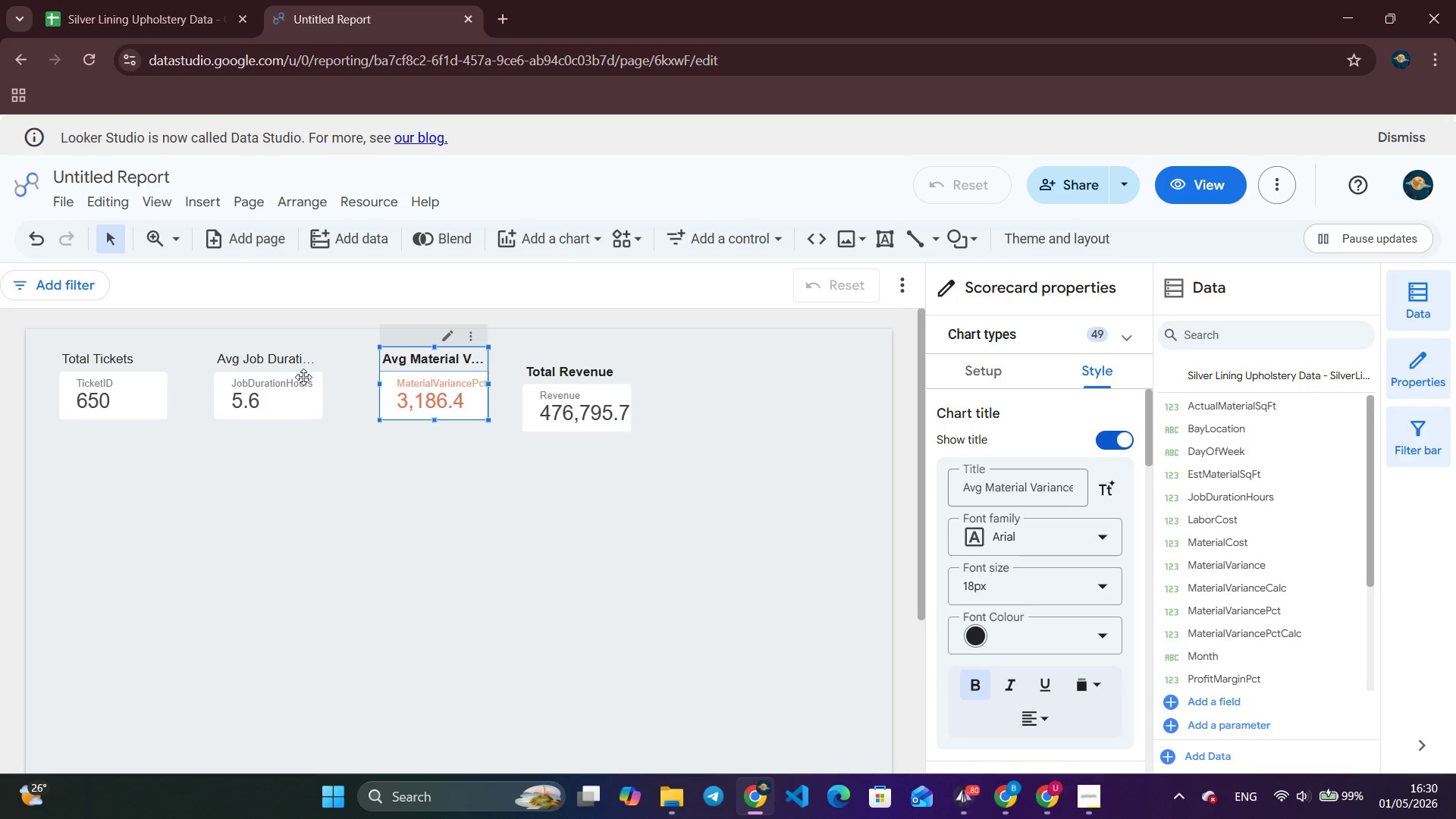 
left_click([294, 374])
 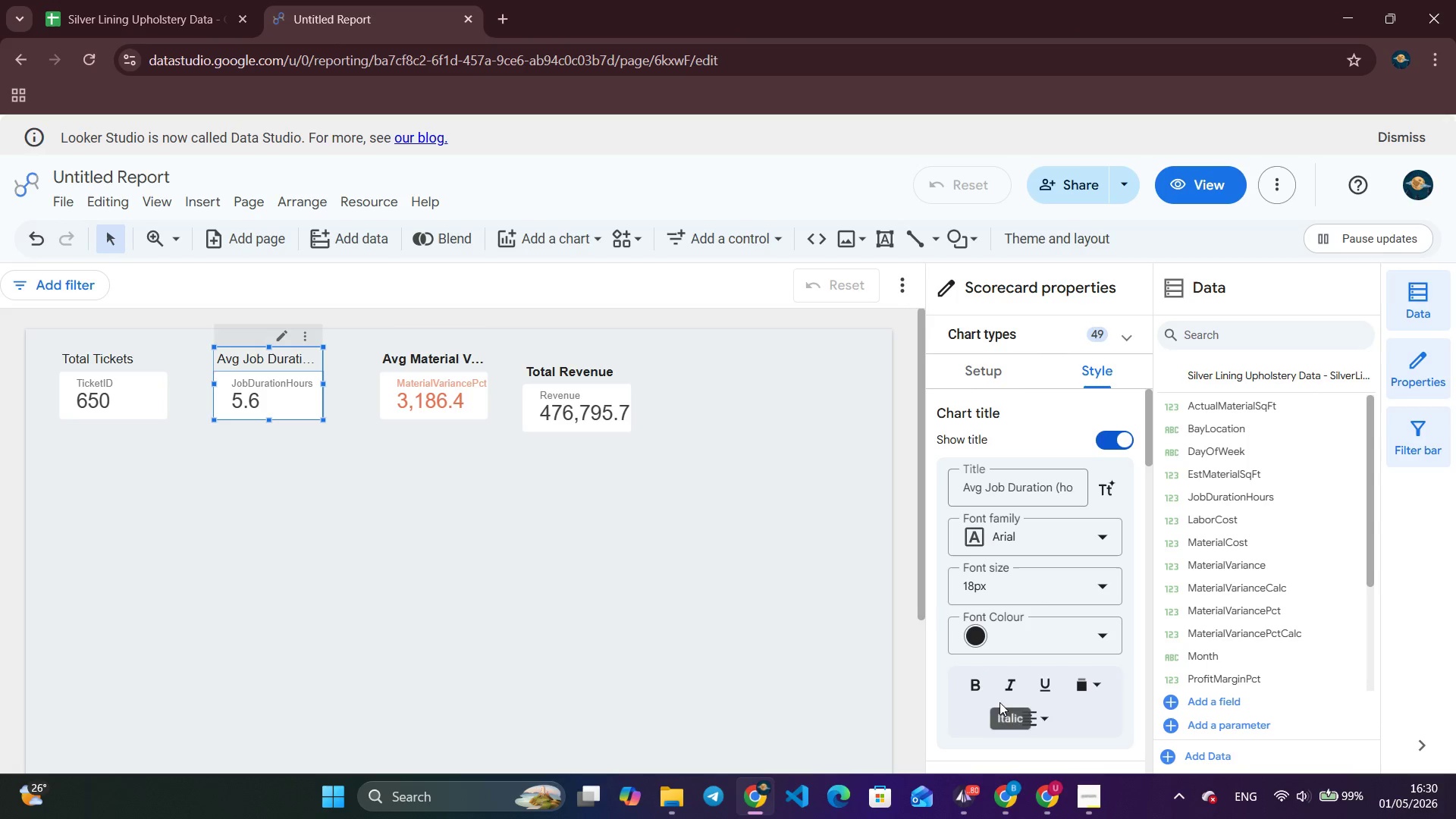 
left_click([977, 685])
 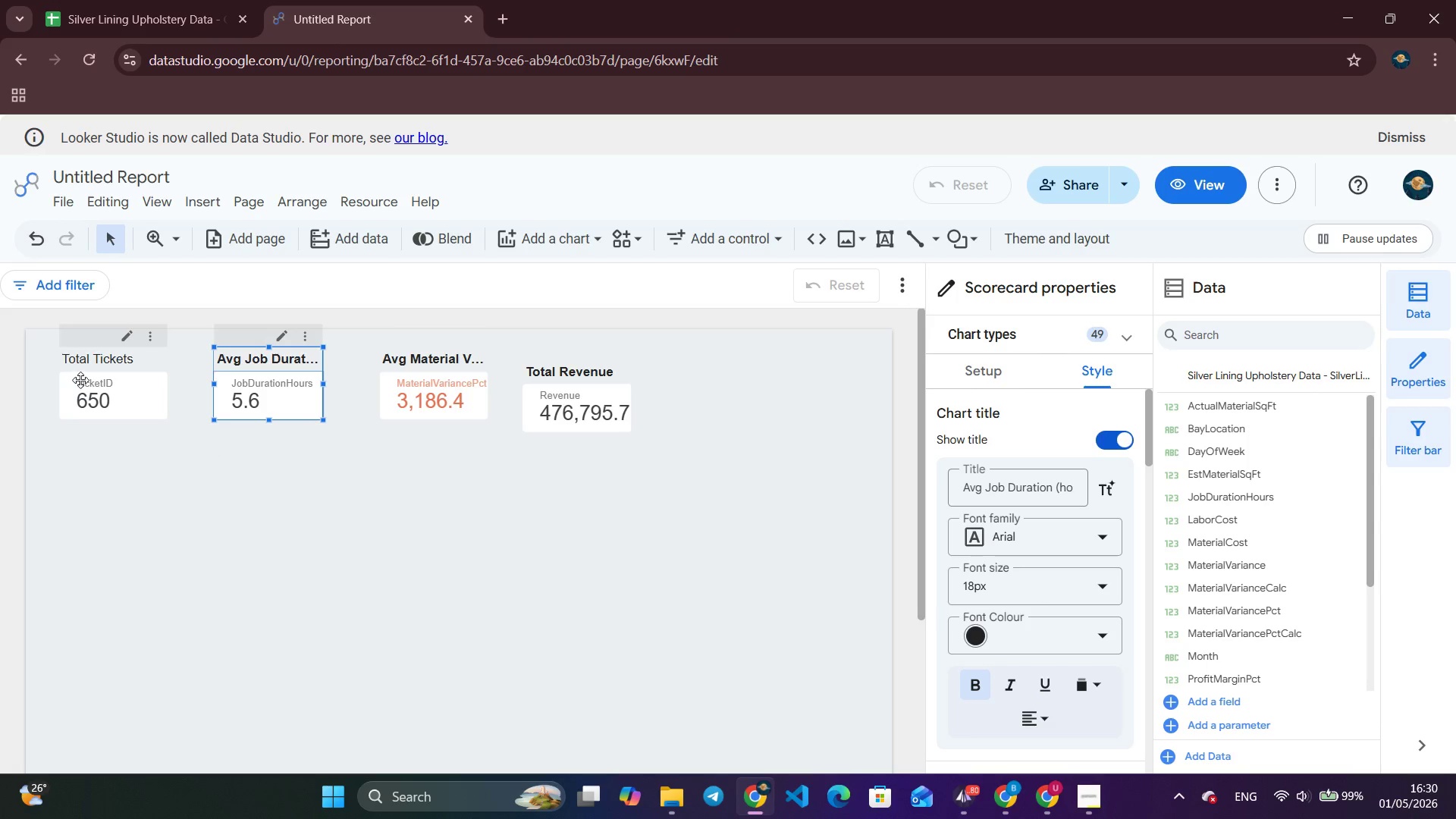 
left_click([89, 366])
 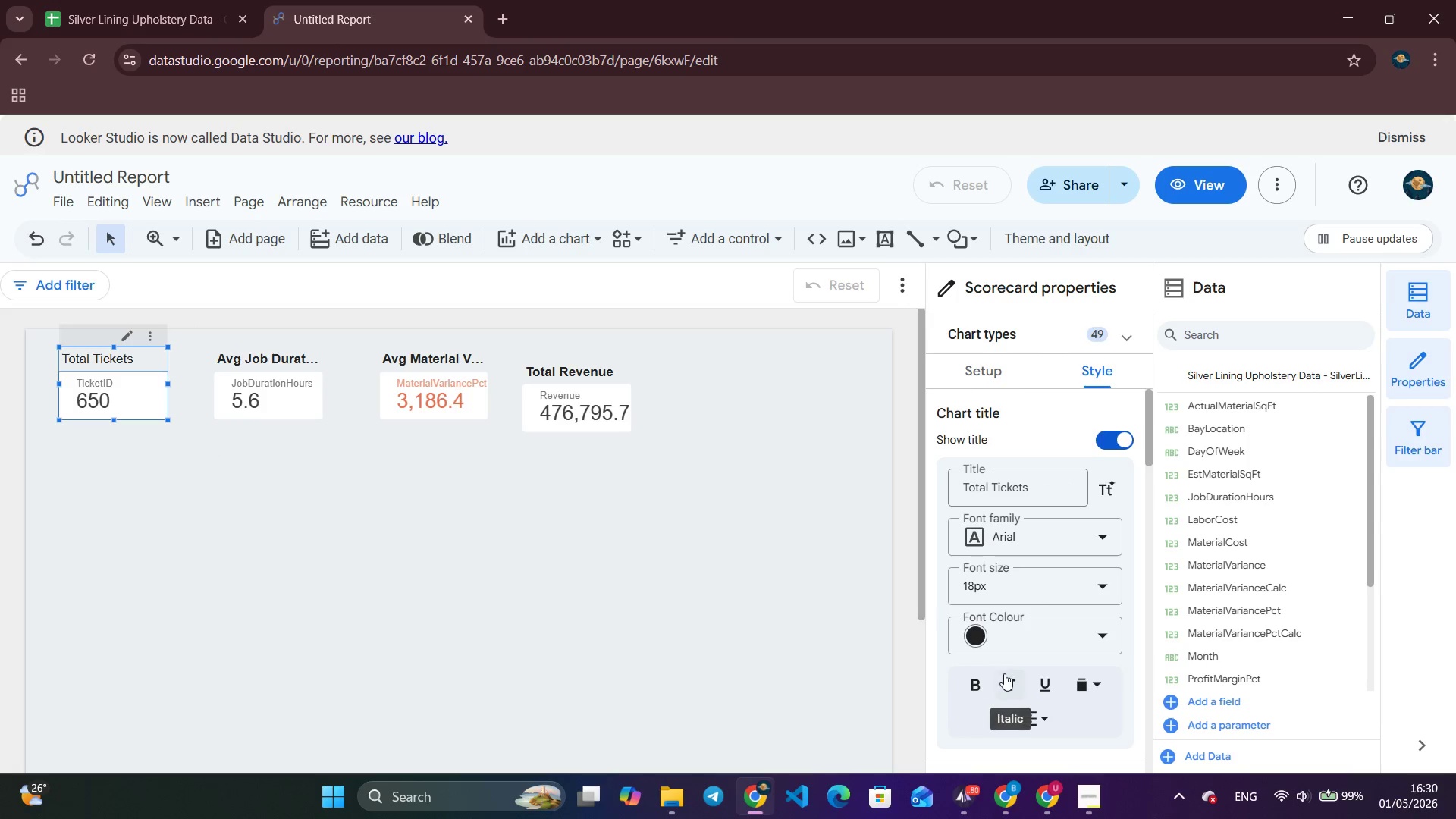 
left_click([973, 679])
 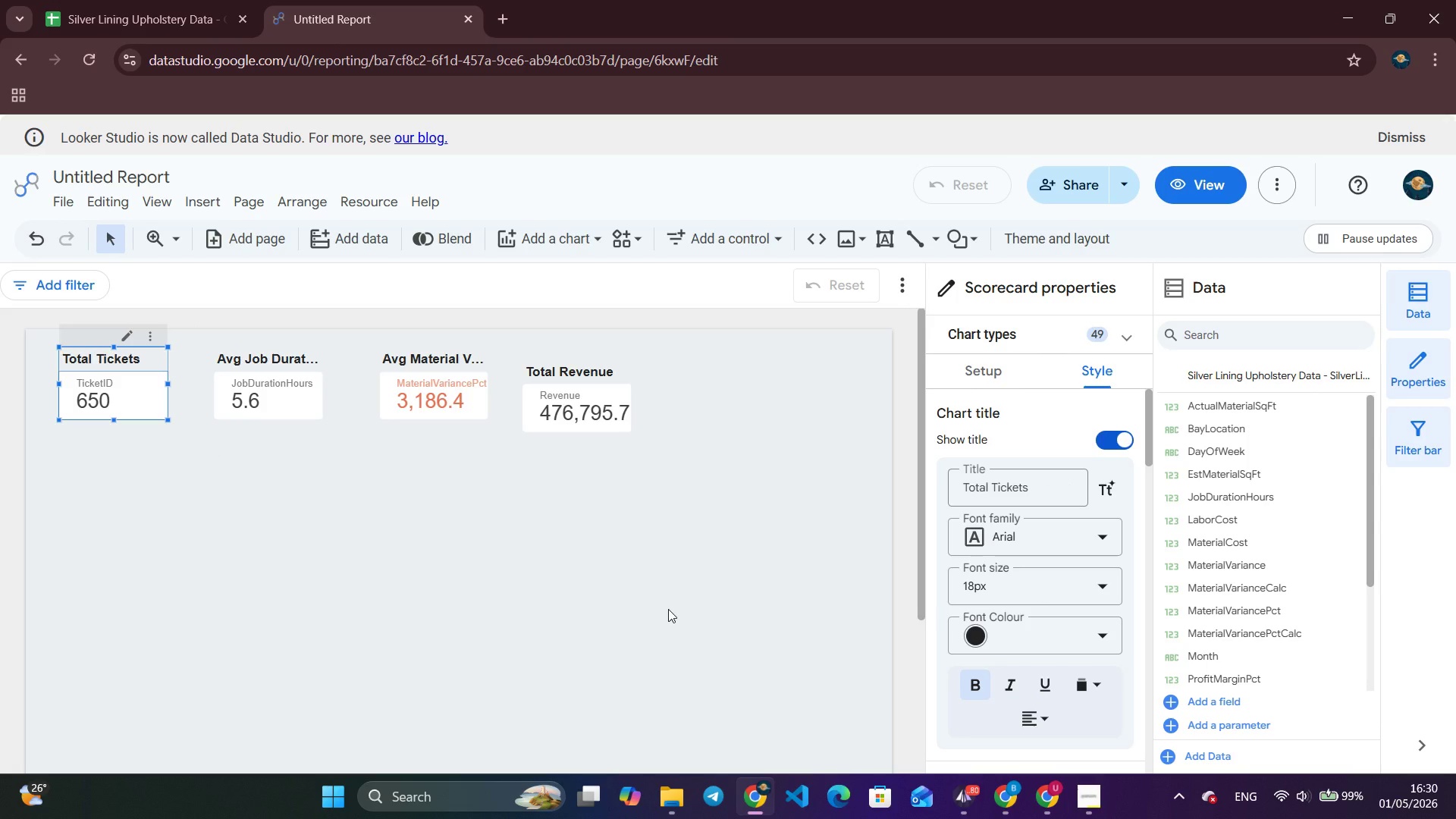 
left_click([668, 609])
 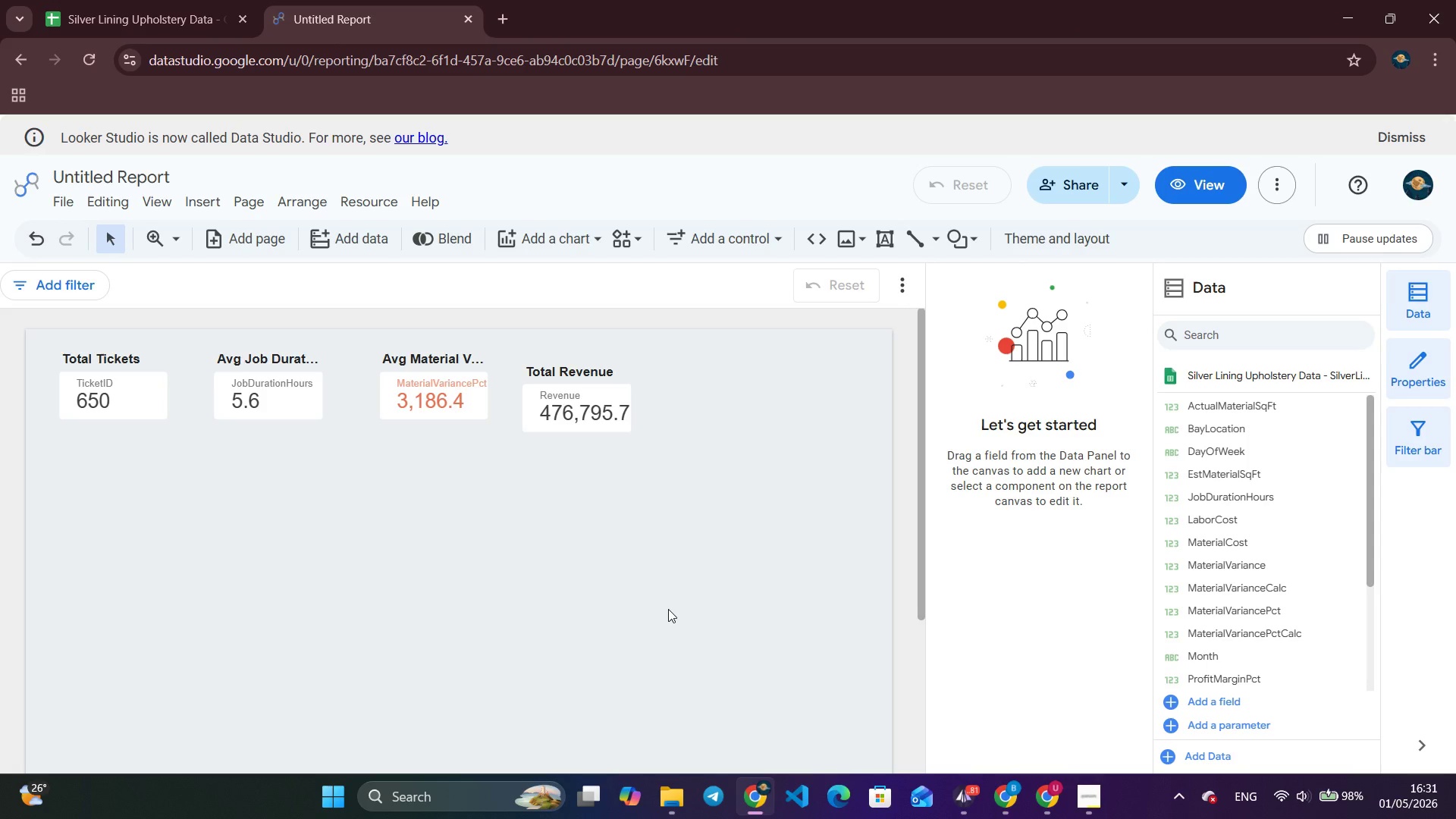 
wait(40.58)
 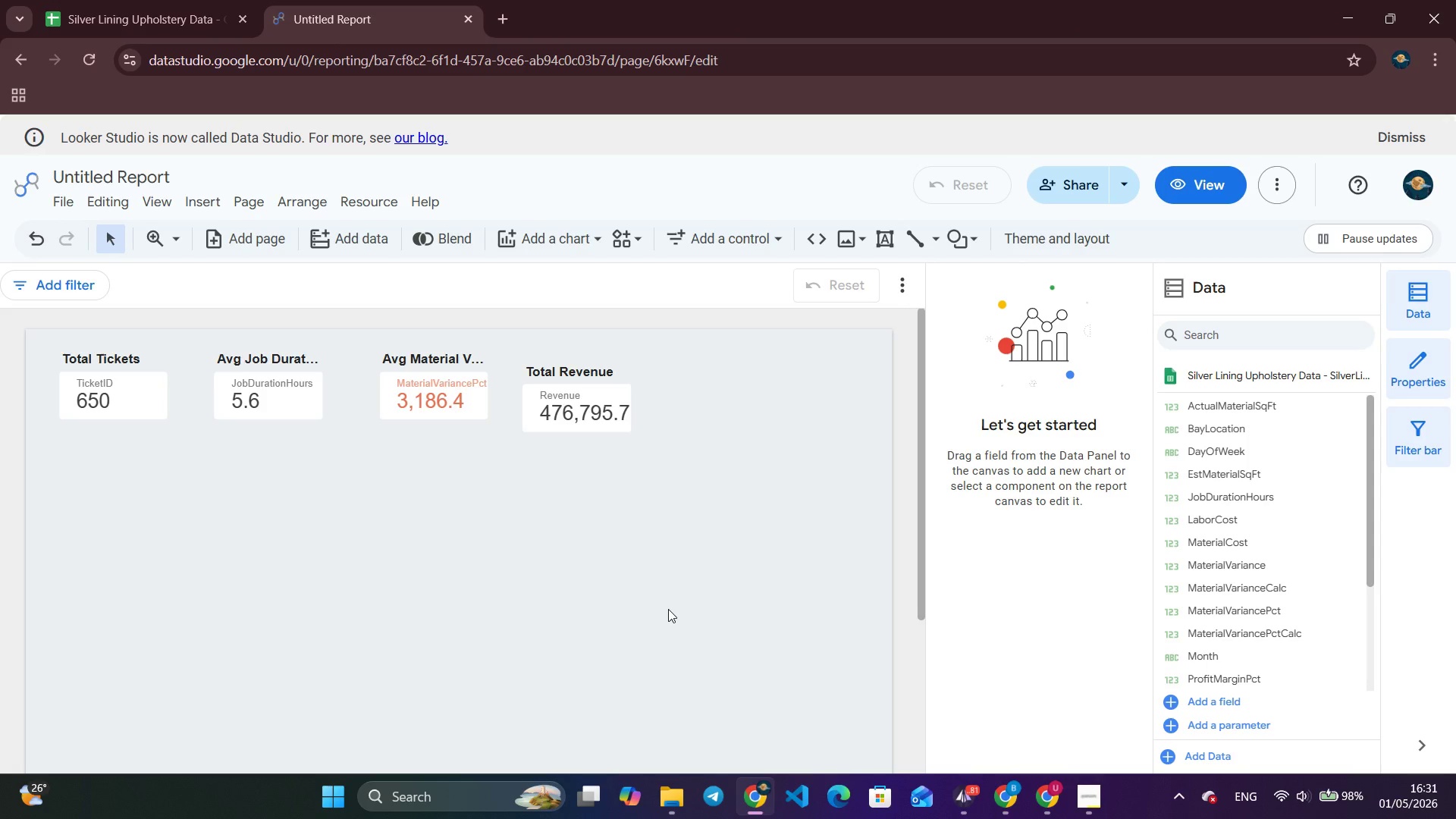 
left_click([978, 782])
 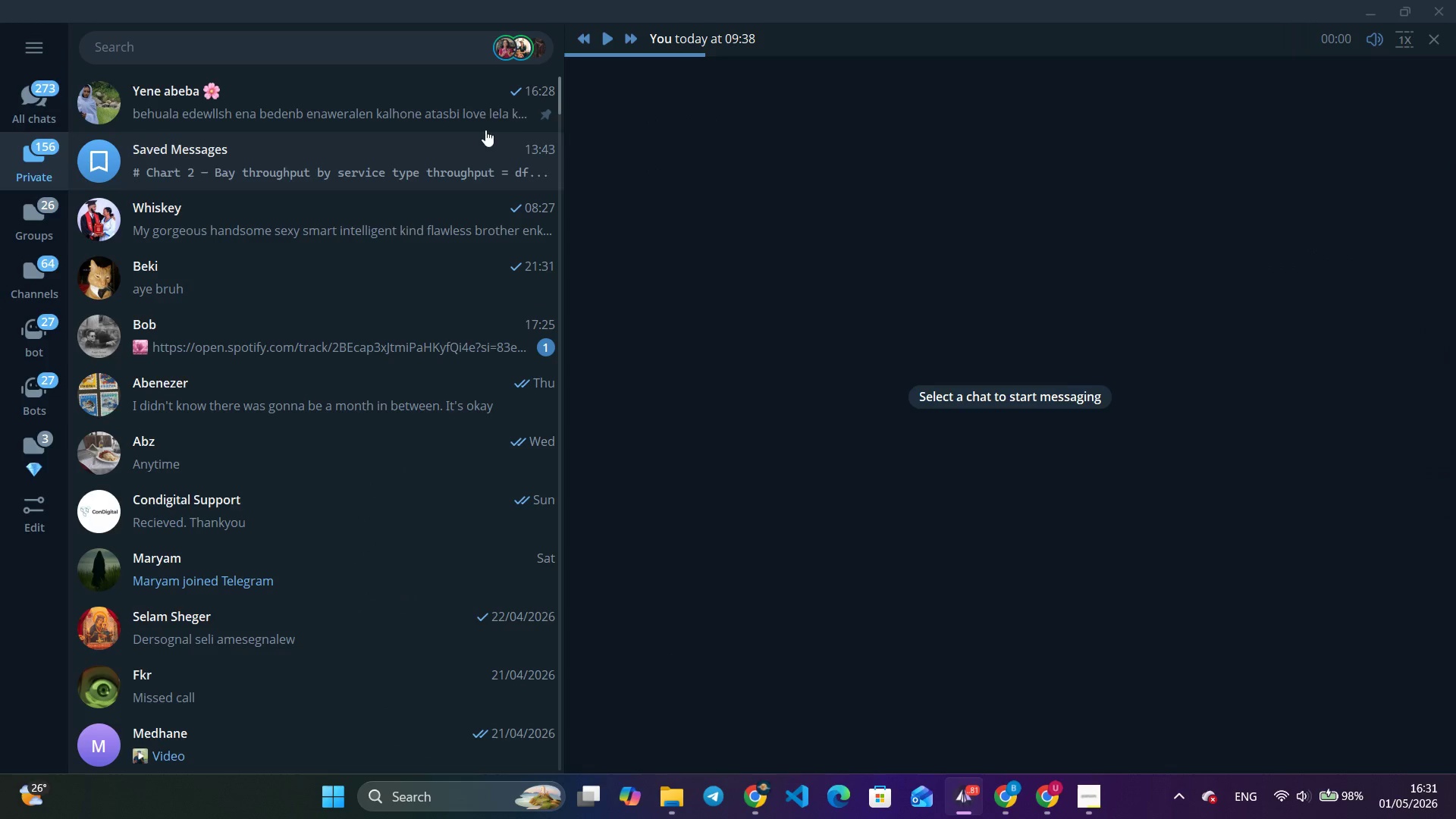 
left_click([482, 97])
 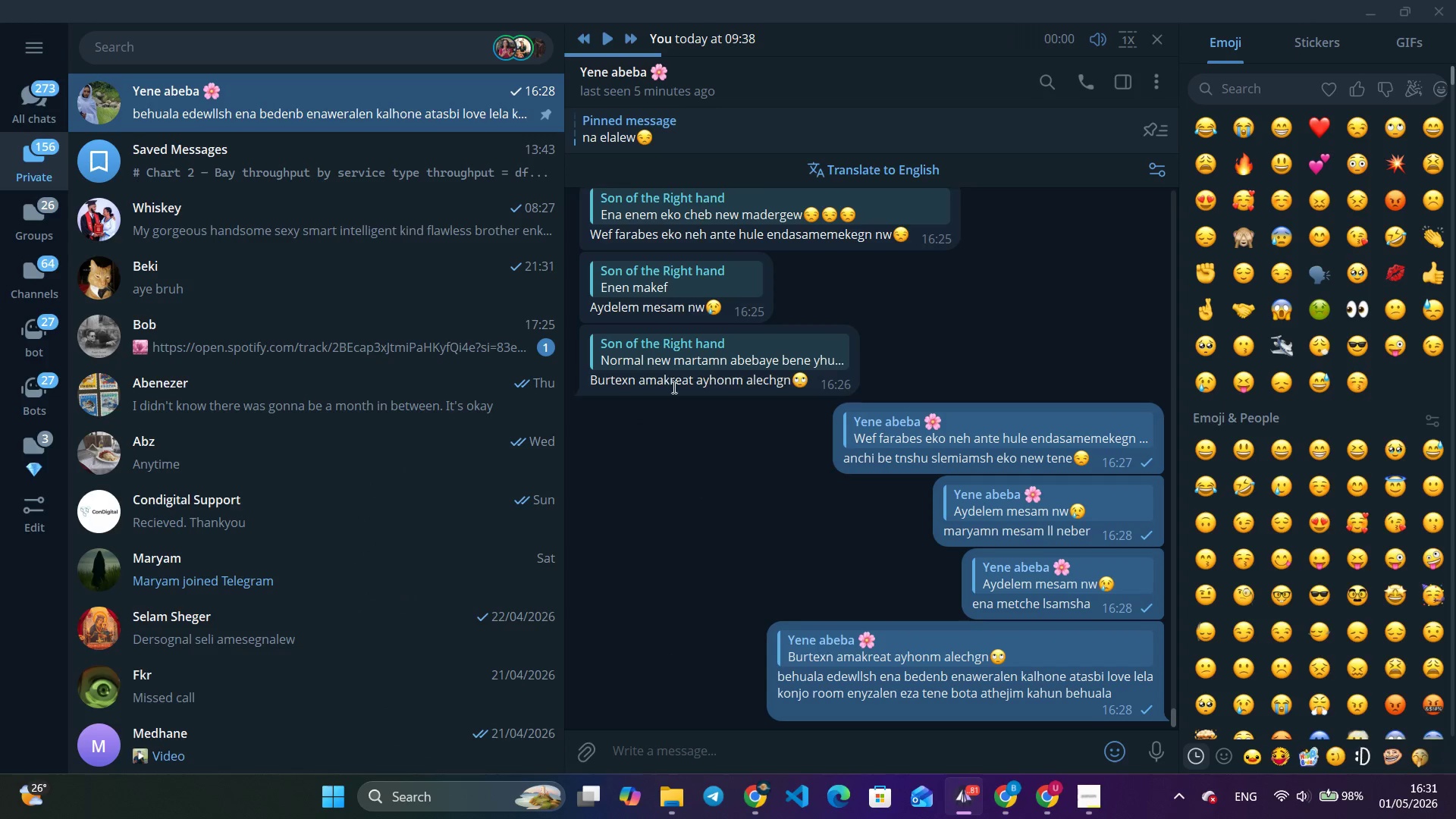 
right_click([673, 366])
 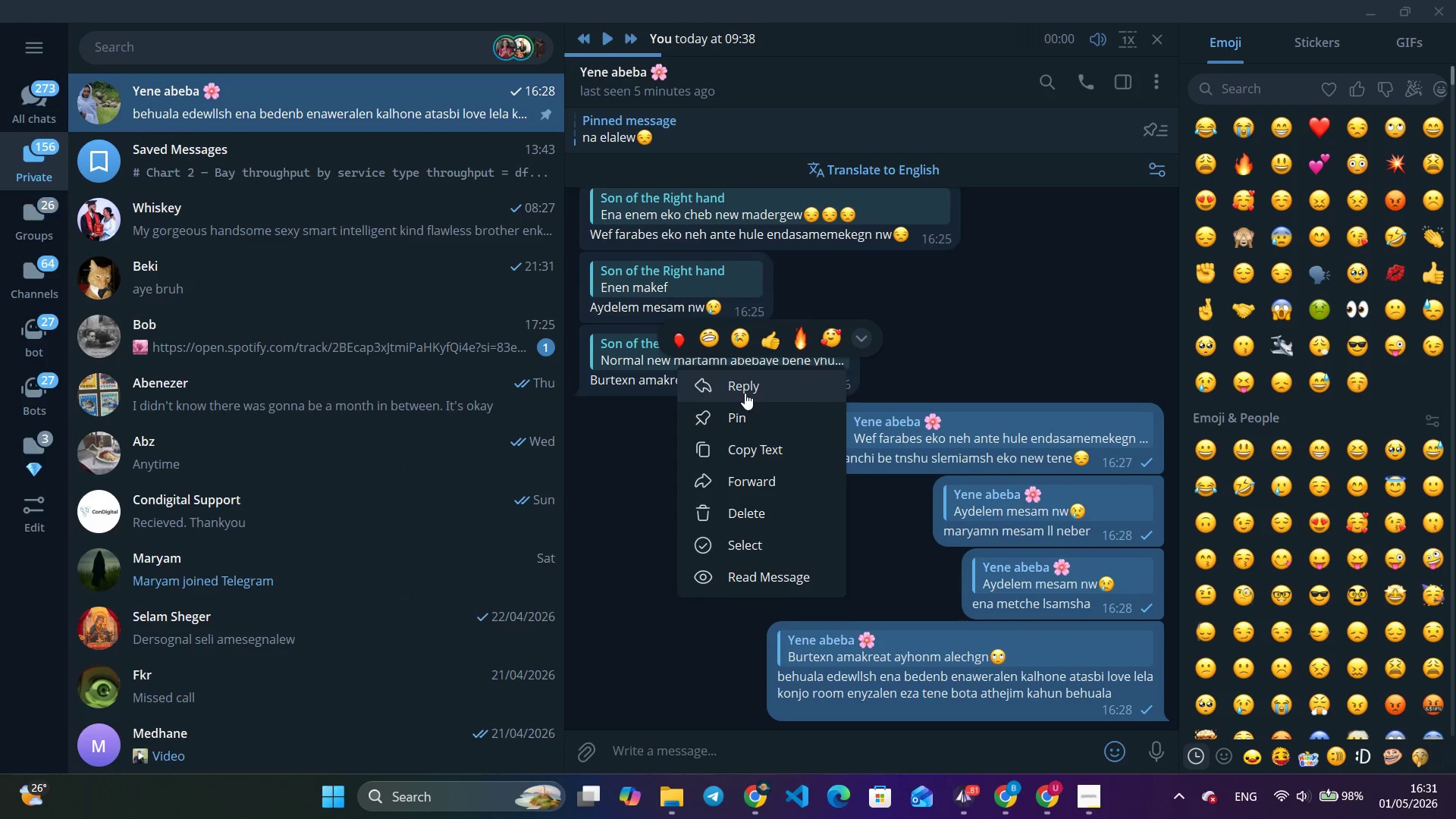 
left_click([745, 393])
 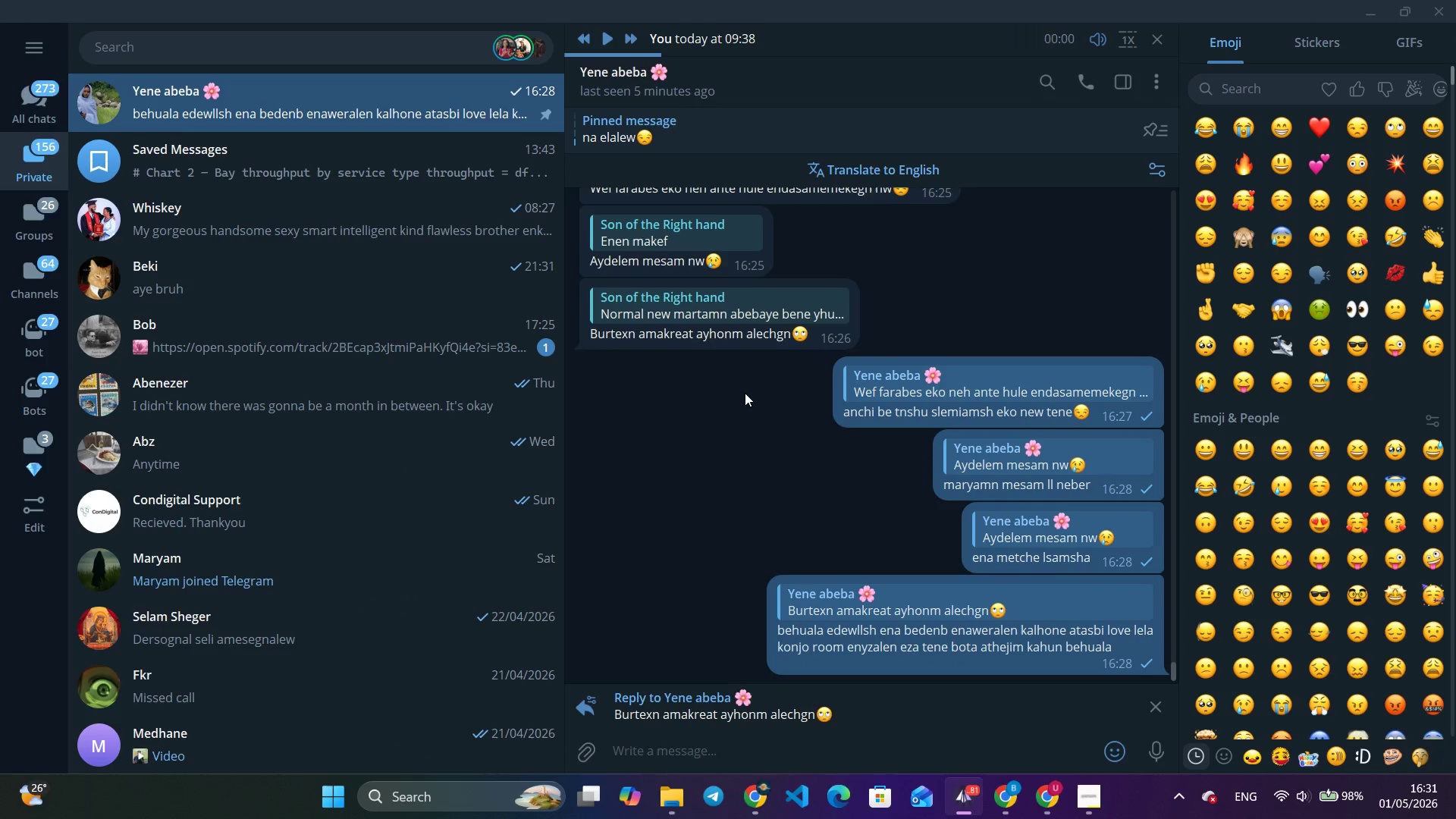 
type(le by)
key(Backspace)
type(urte endenegerkush ena)
key(Backspace)
type(datnegriat ahun dewla eyawarachign neber slezi gua)
key(Backspace)
type(day. yalechign neger altewatelgnm e)
key(Backspace)
type(gn esti ene ena anchi demo be sreat enawerabetalen)
 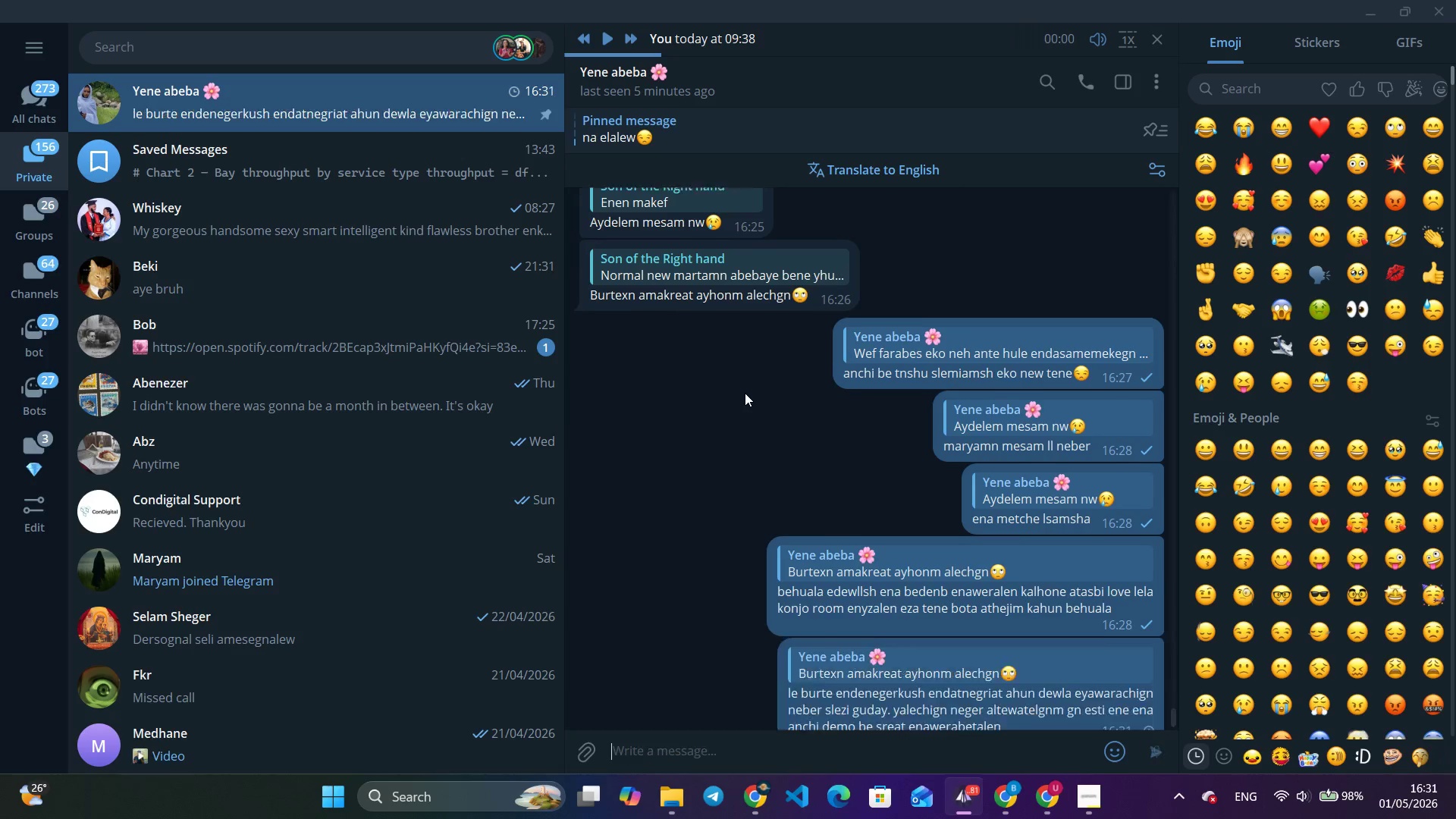 
key(Enter)
 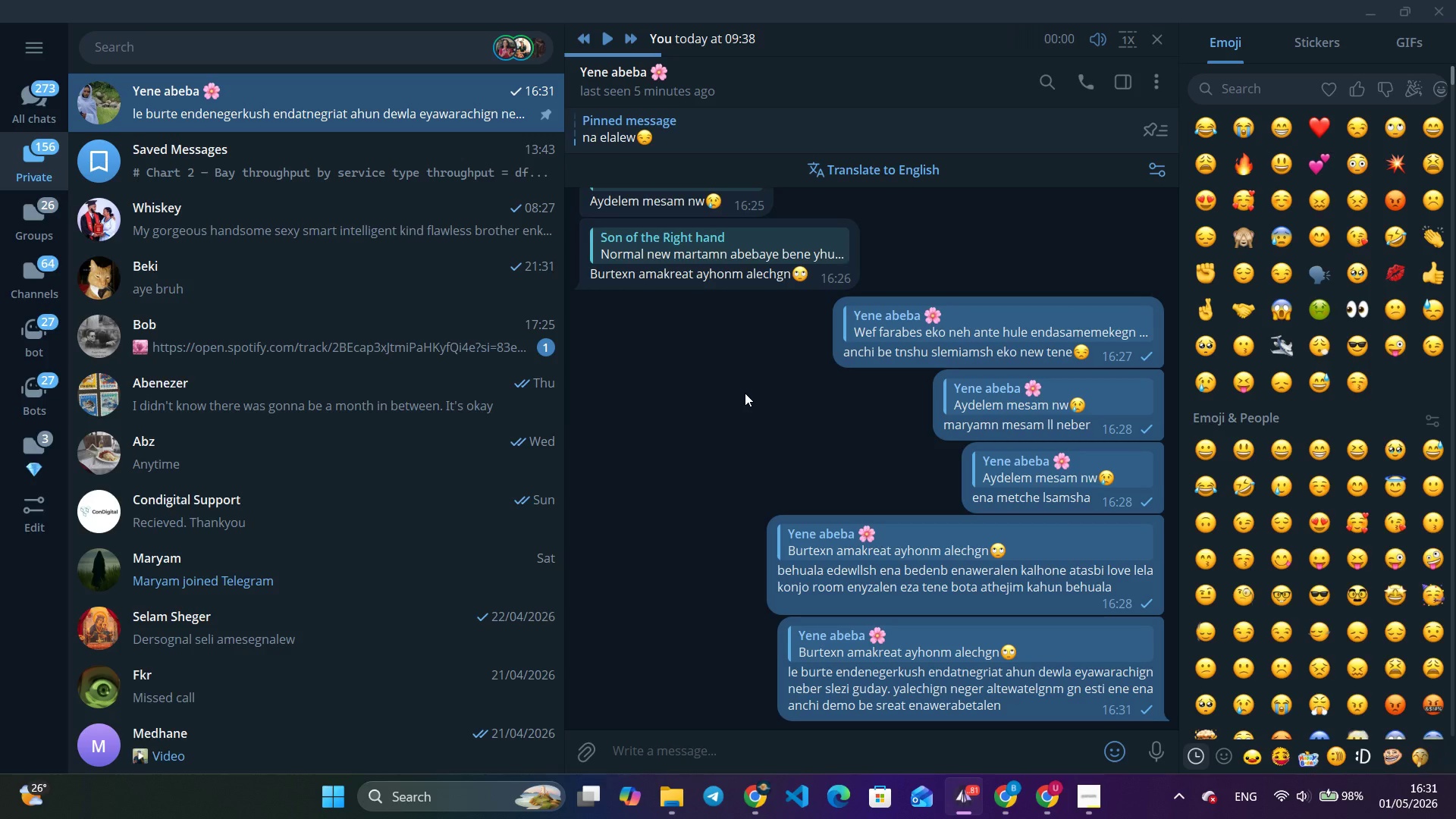 
wait(8.36)
 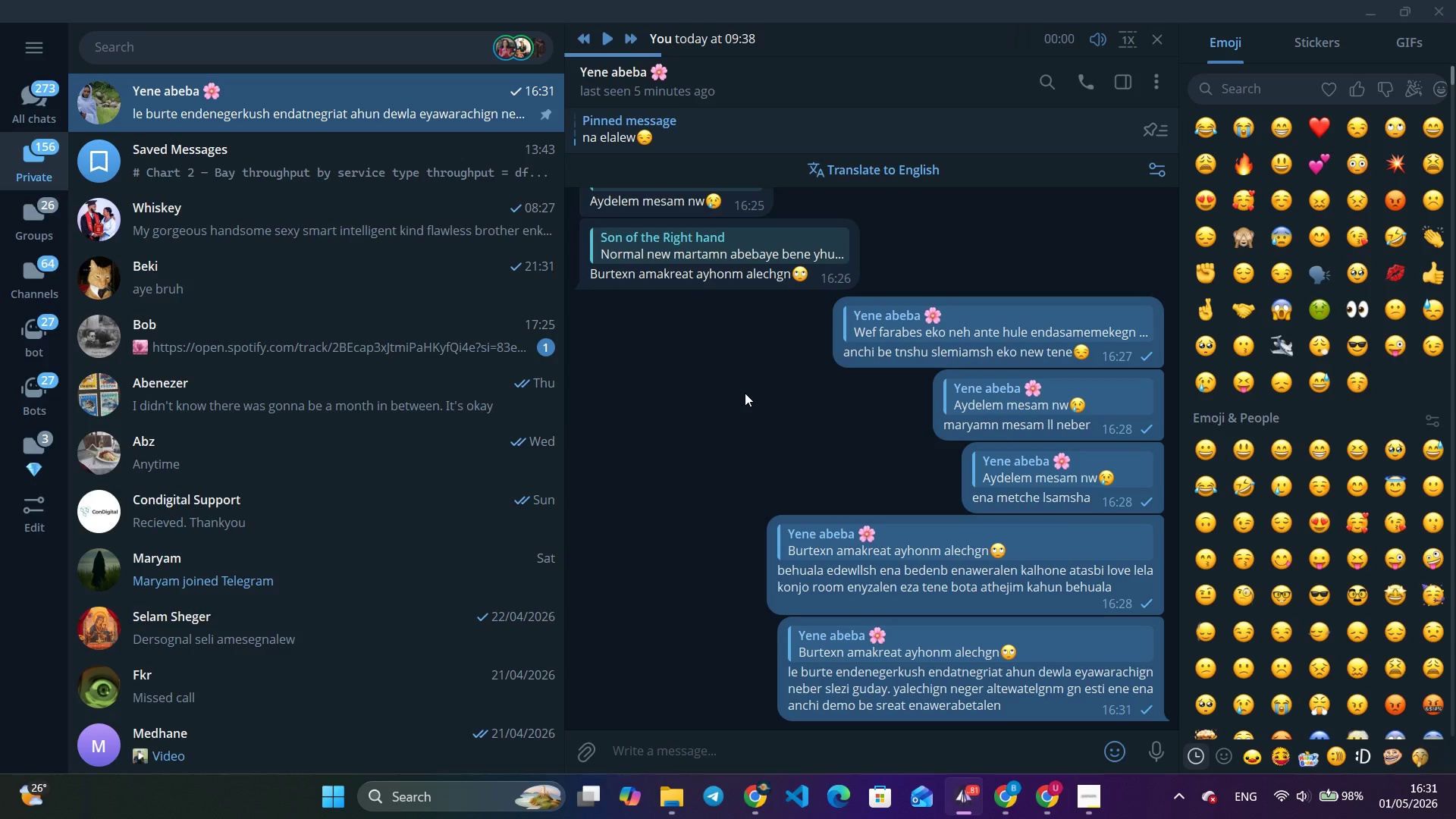 
key(ArrowUp)
 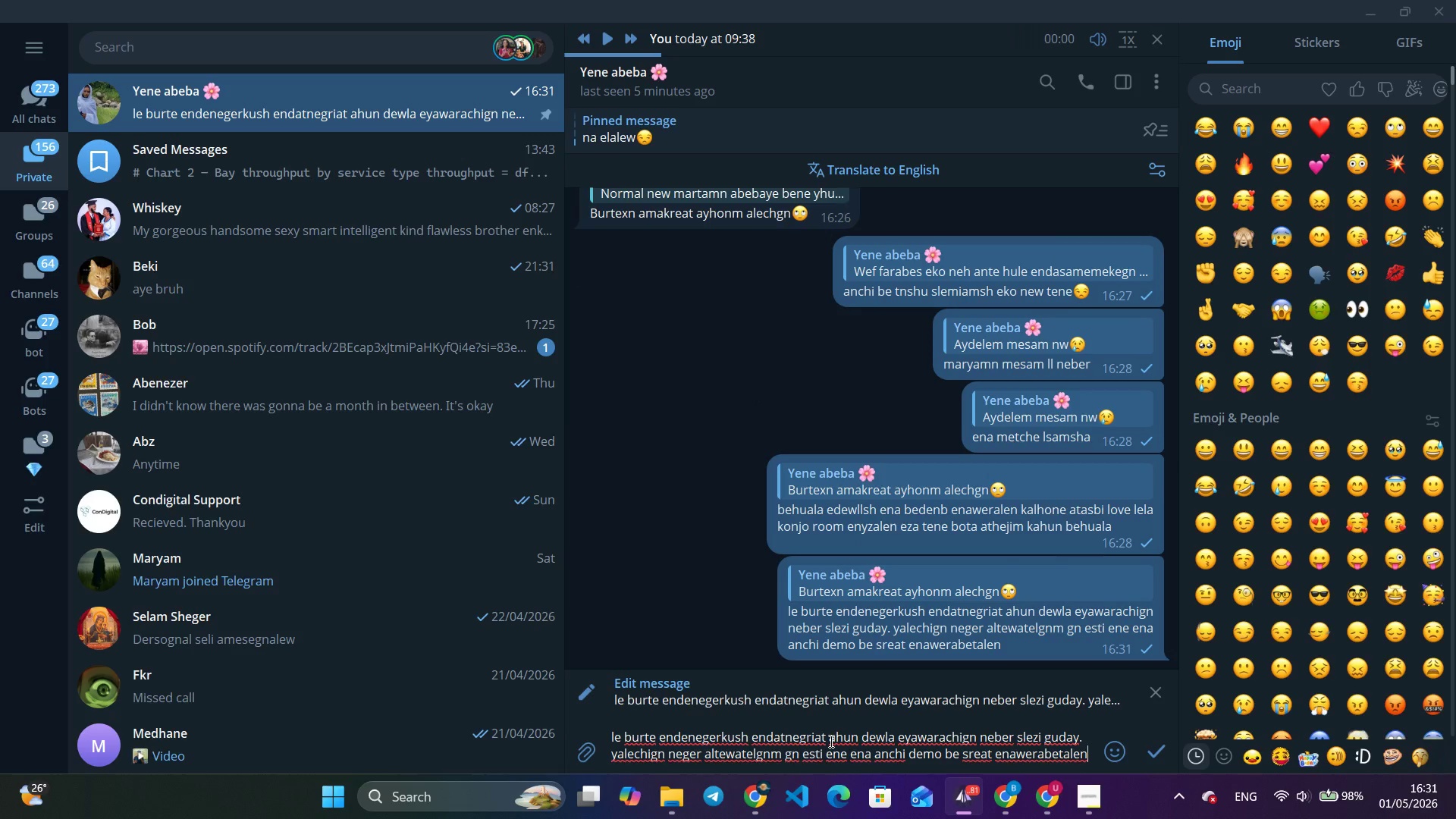 
left_click([824, 741])
 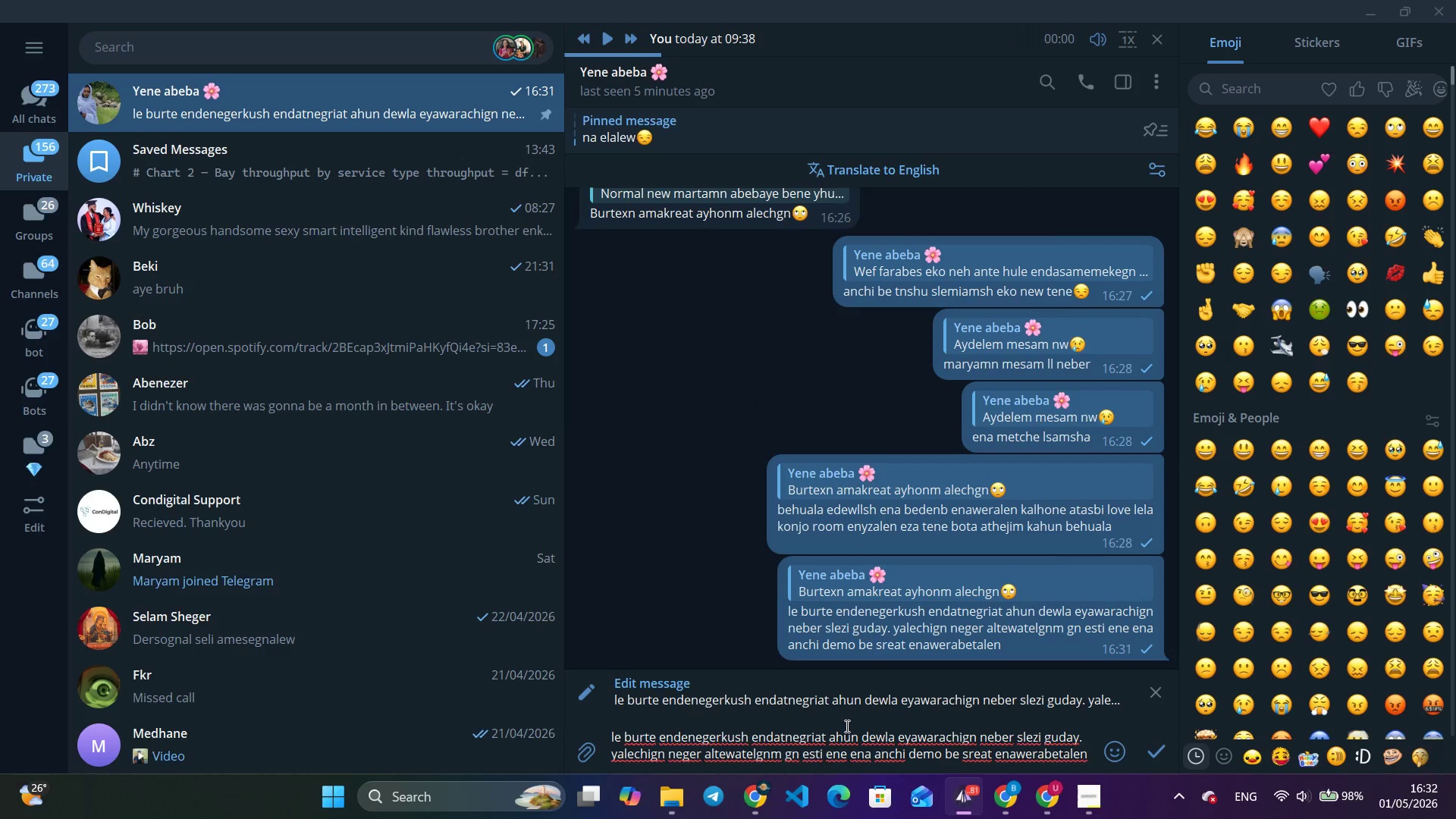 
key(ArrowRight)
 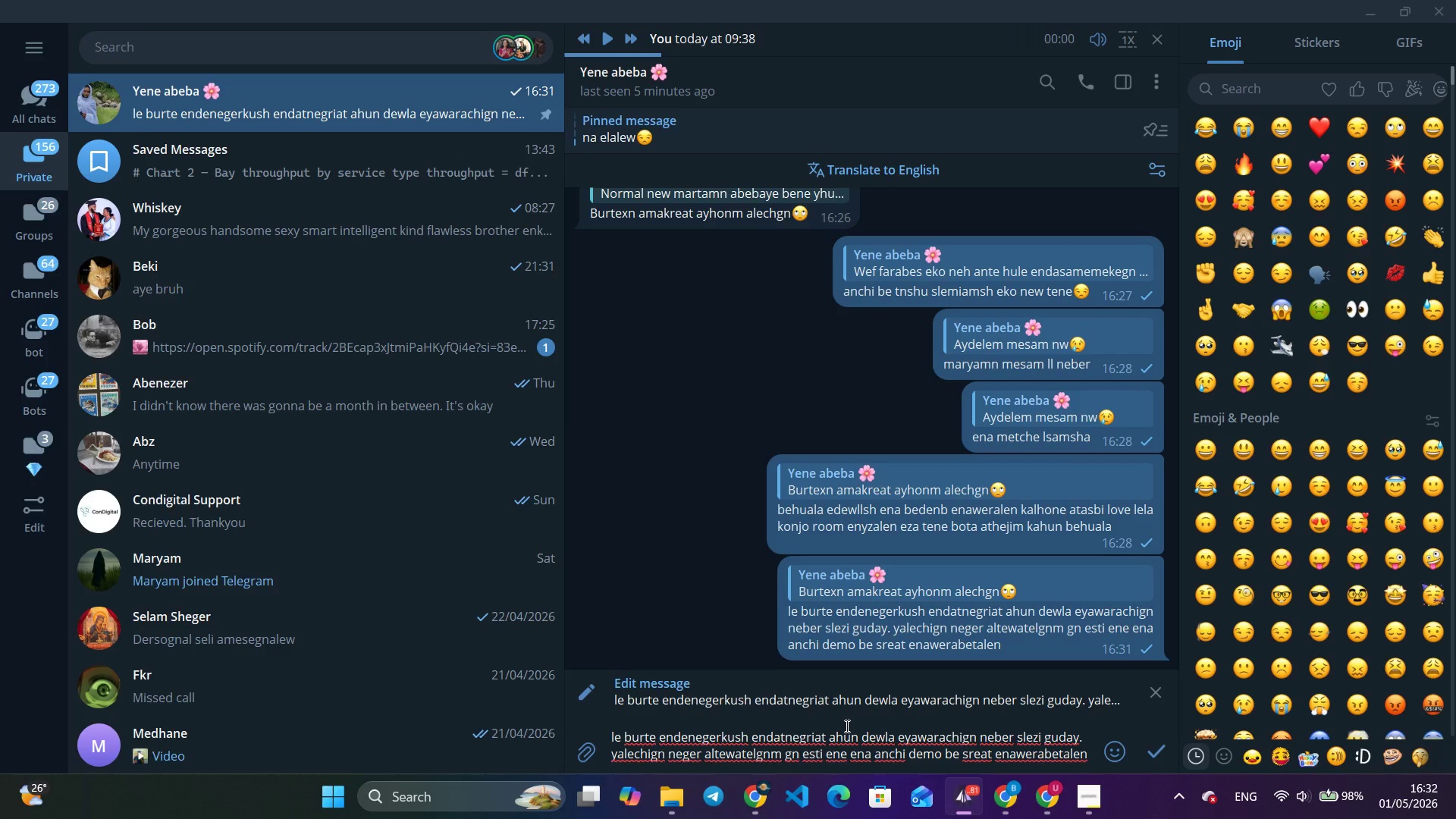 
key(Period)
 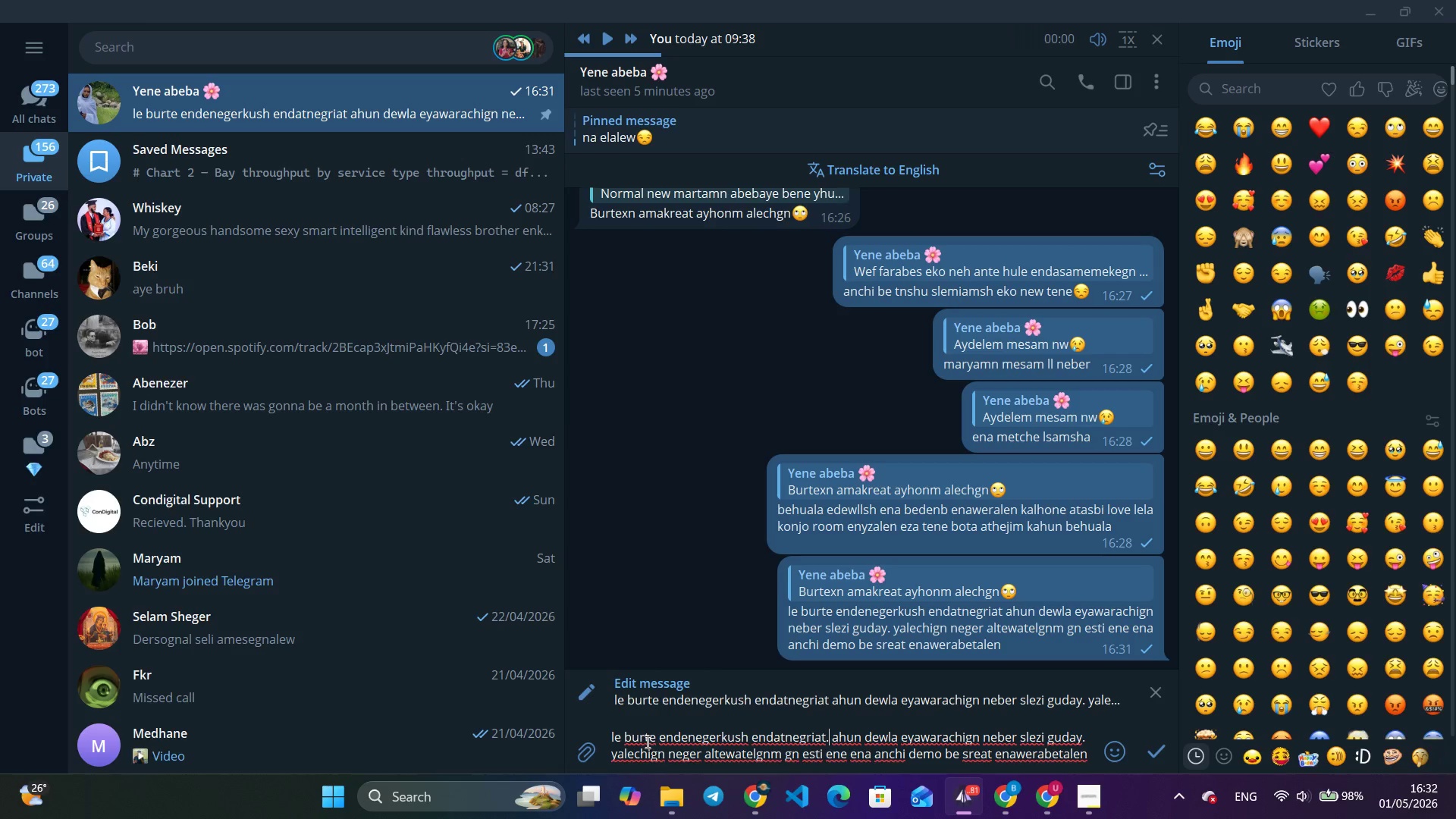 
left_click([658, 739])
 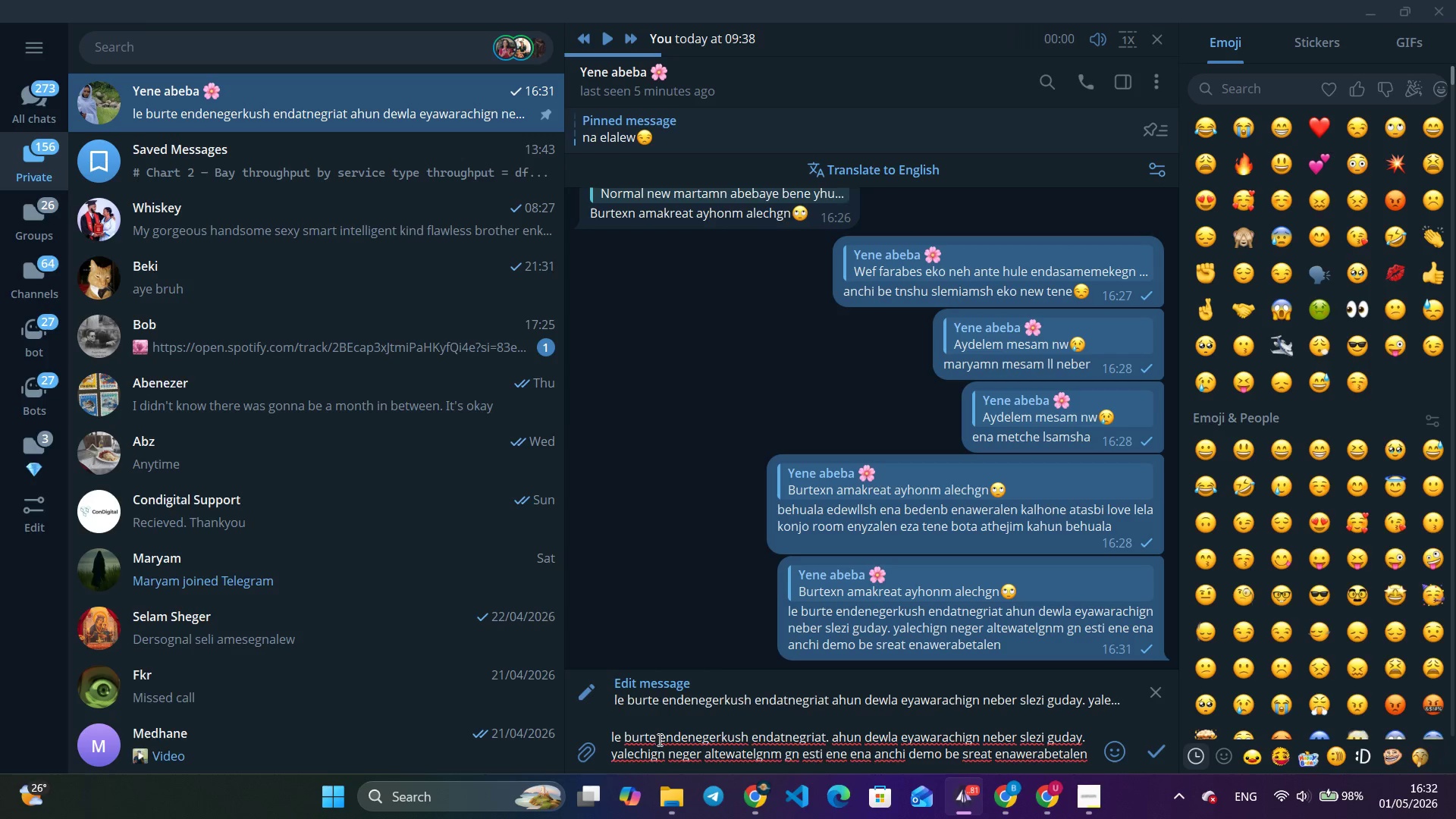 
type(yhen )
 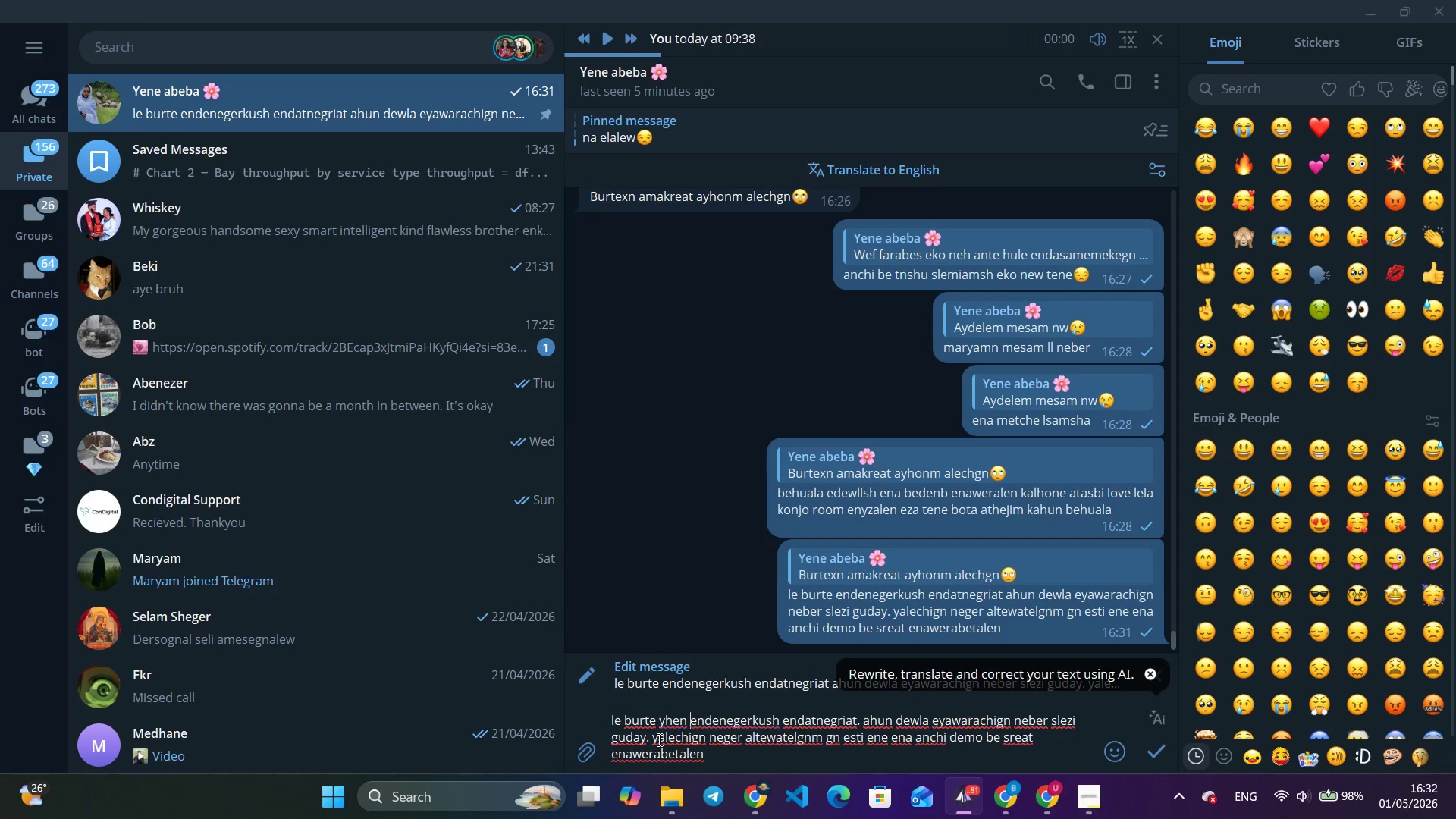 
key(Enter)
 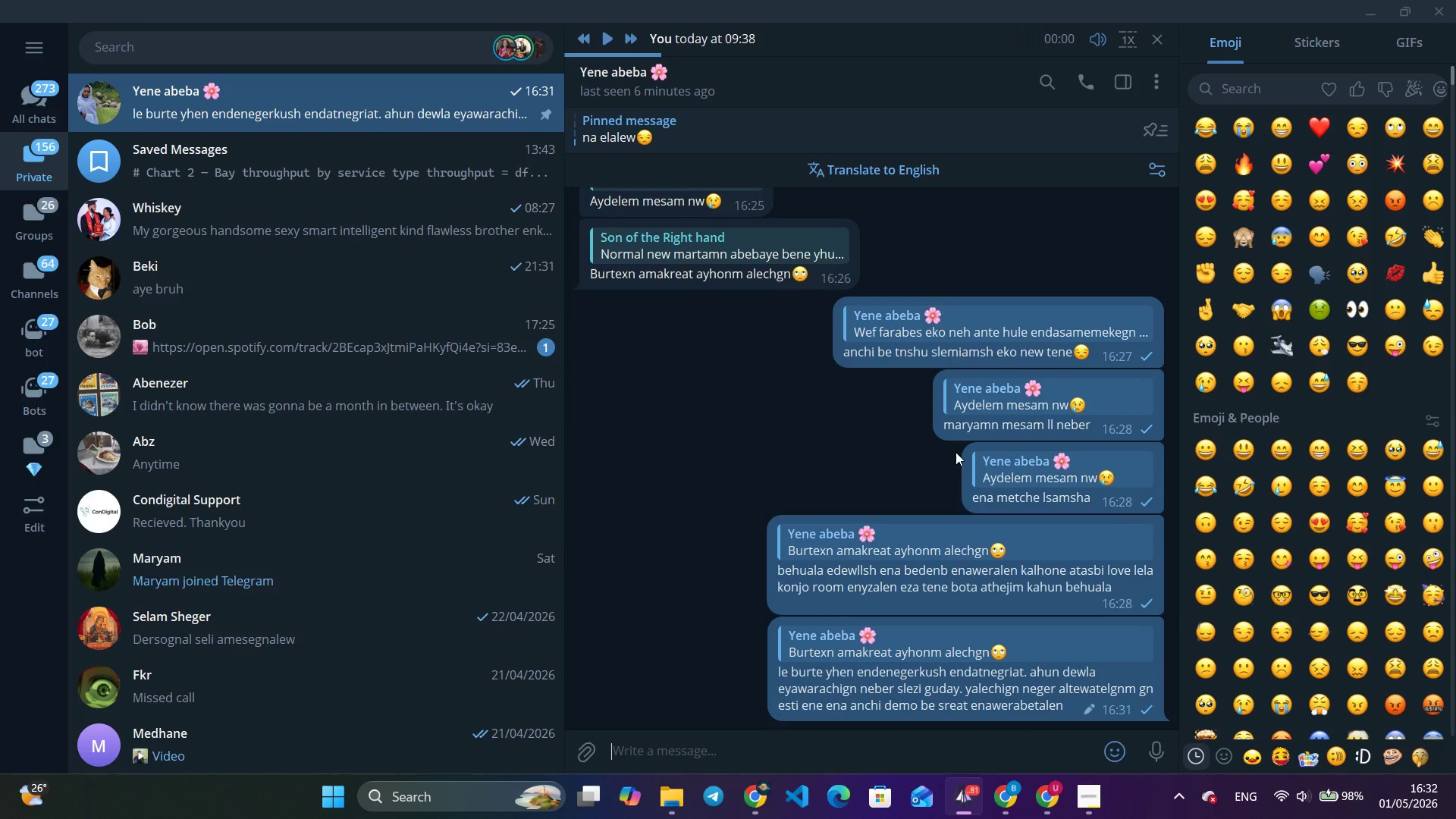 
wait(9.26)
 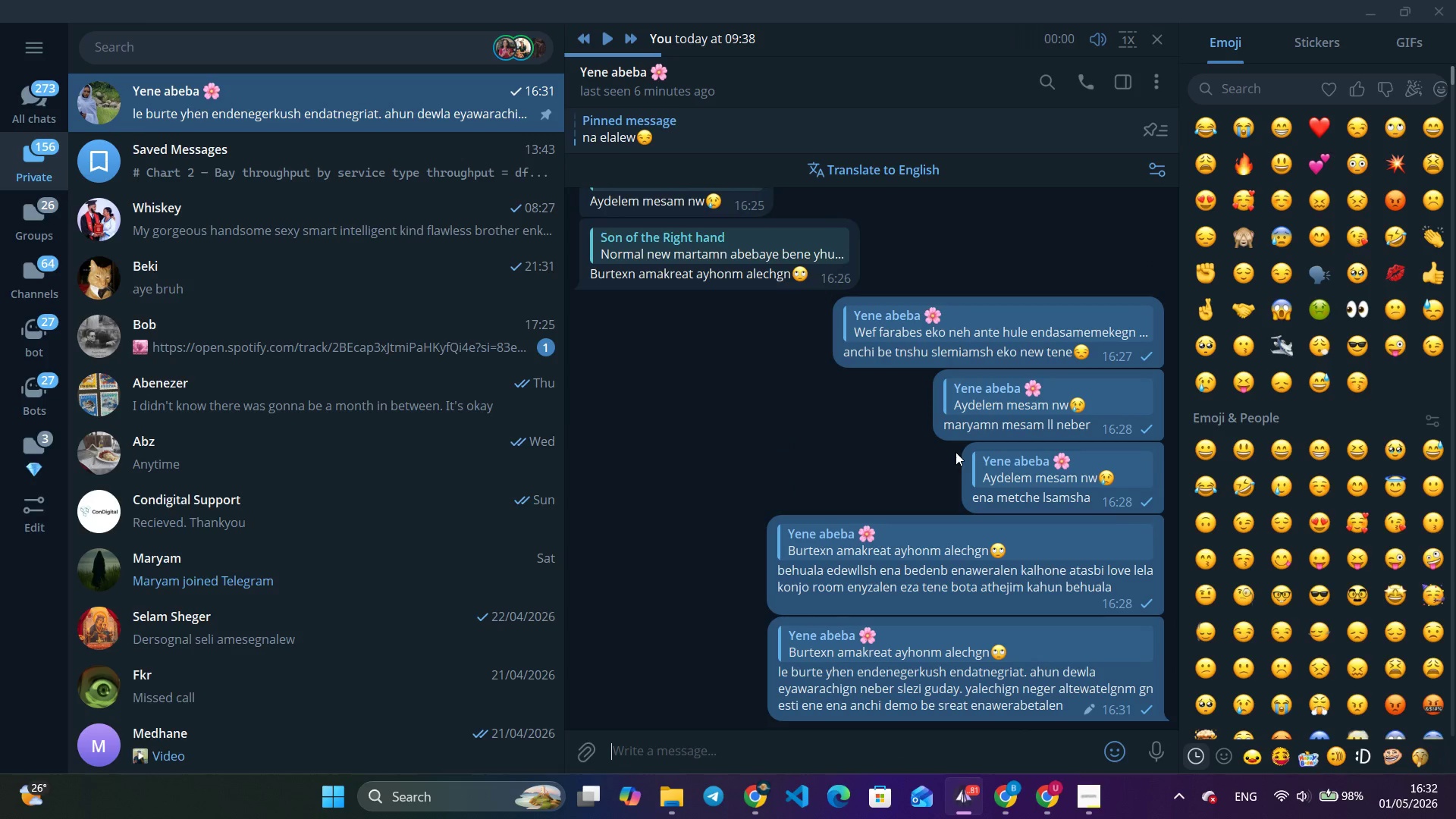 
mouse_move([1024, 479])
 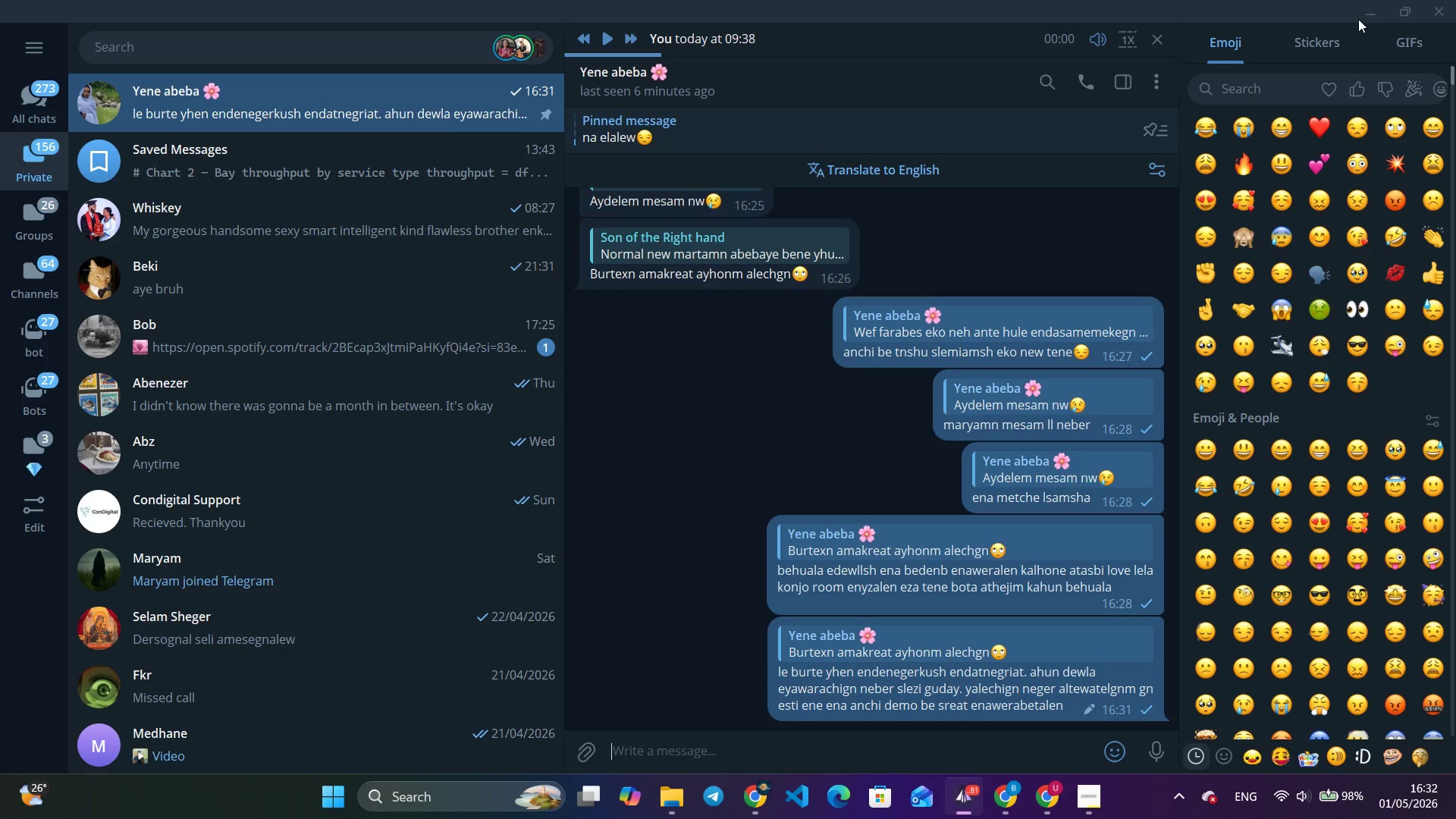 
left_click([1362, 10])
 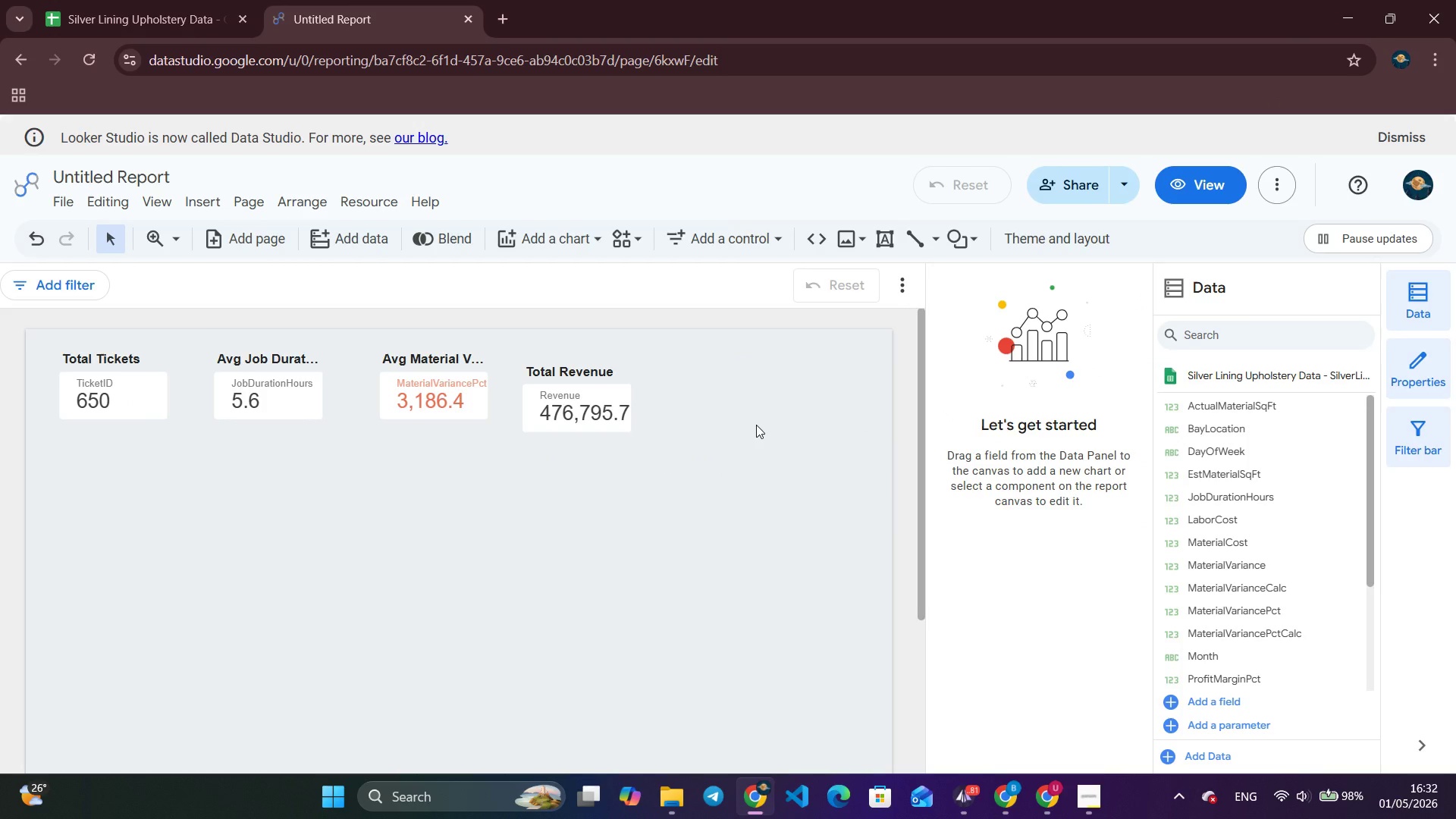 
wait(13.31)
 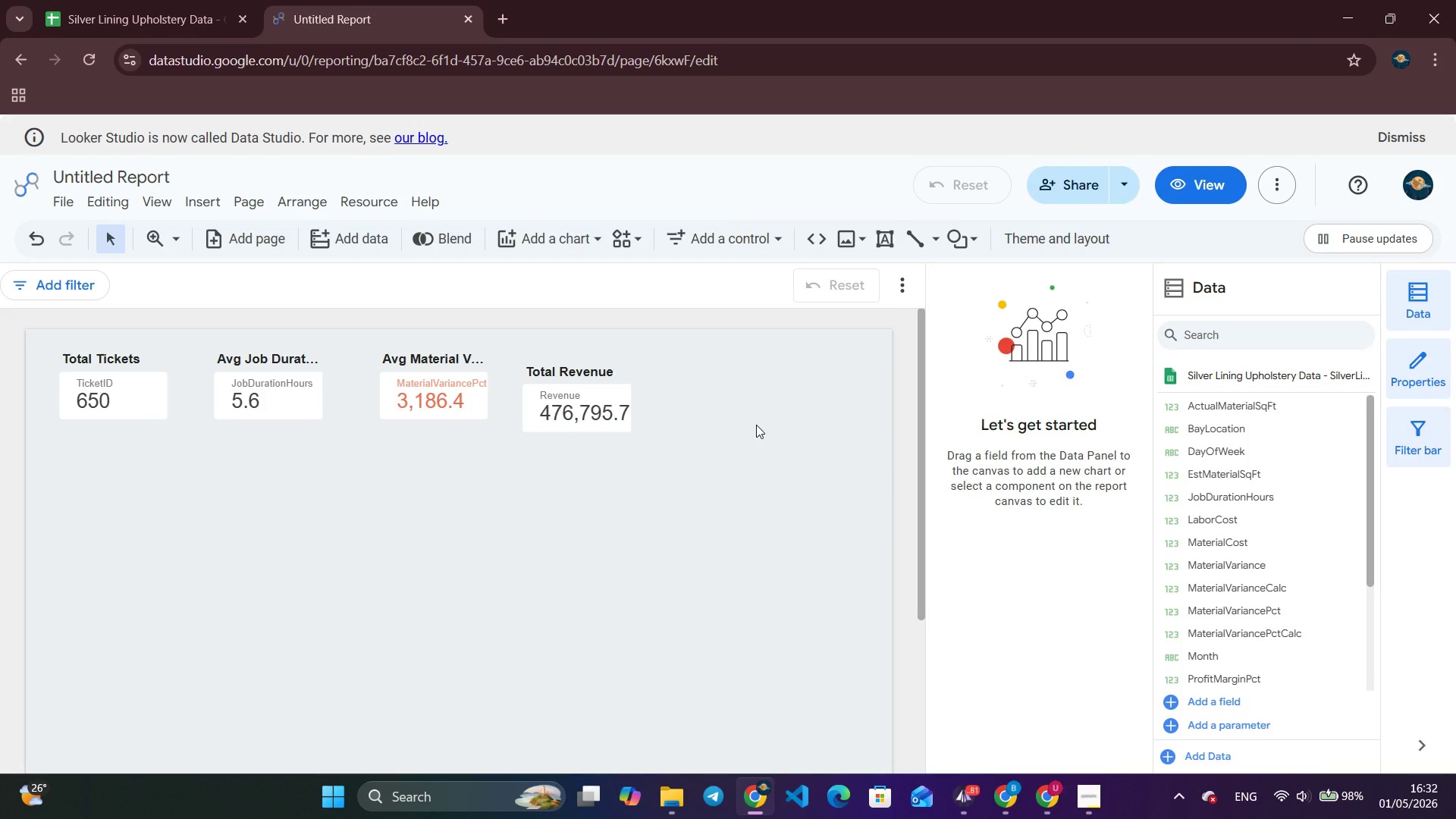 
left_click([756, 425])
 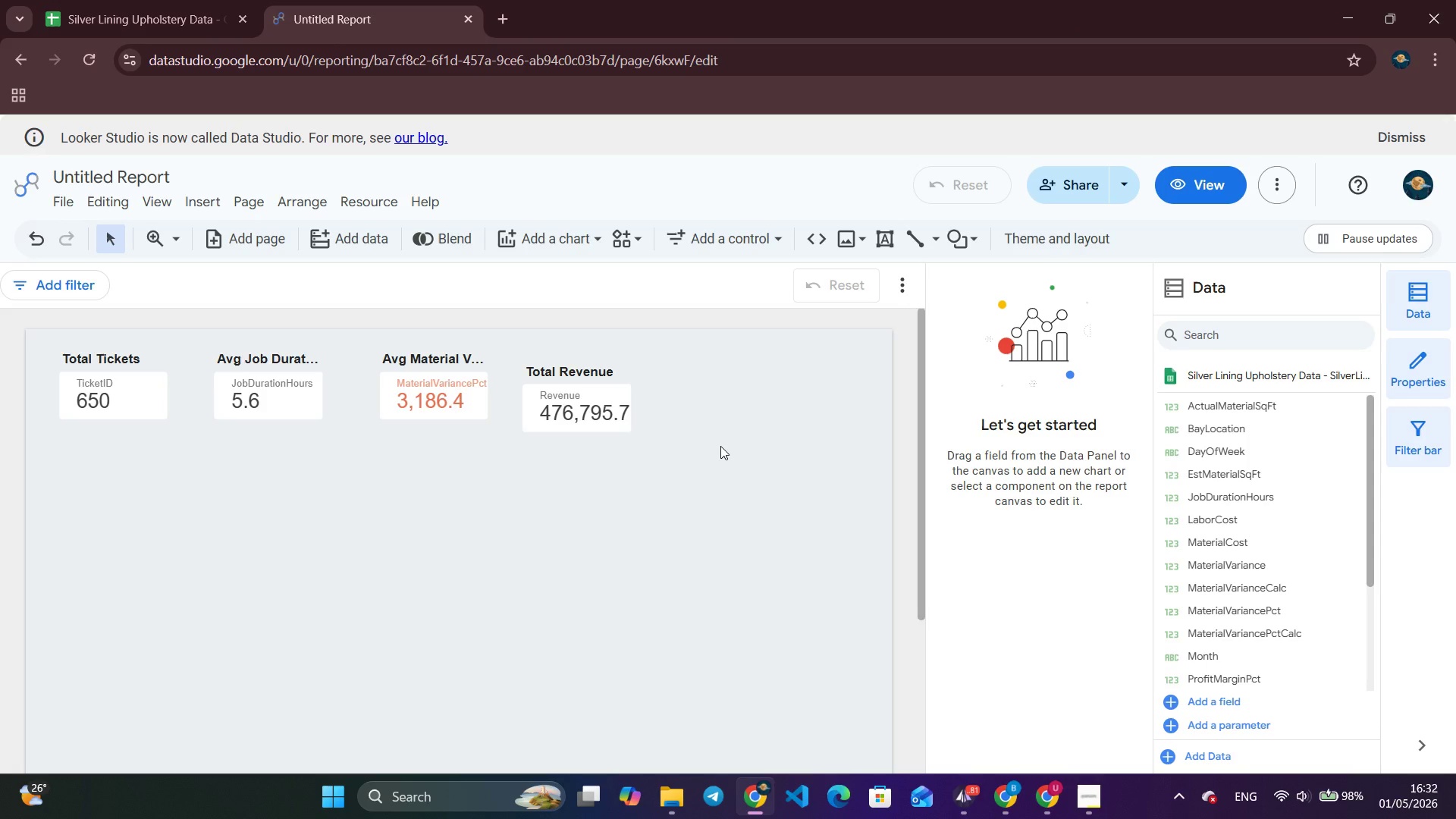 
left_click([584, 414])
 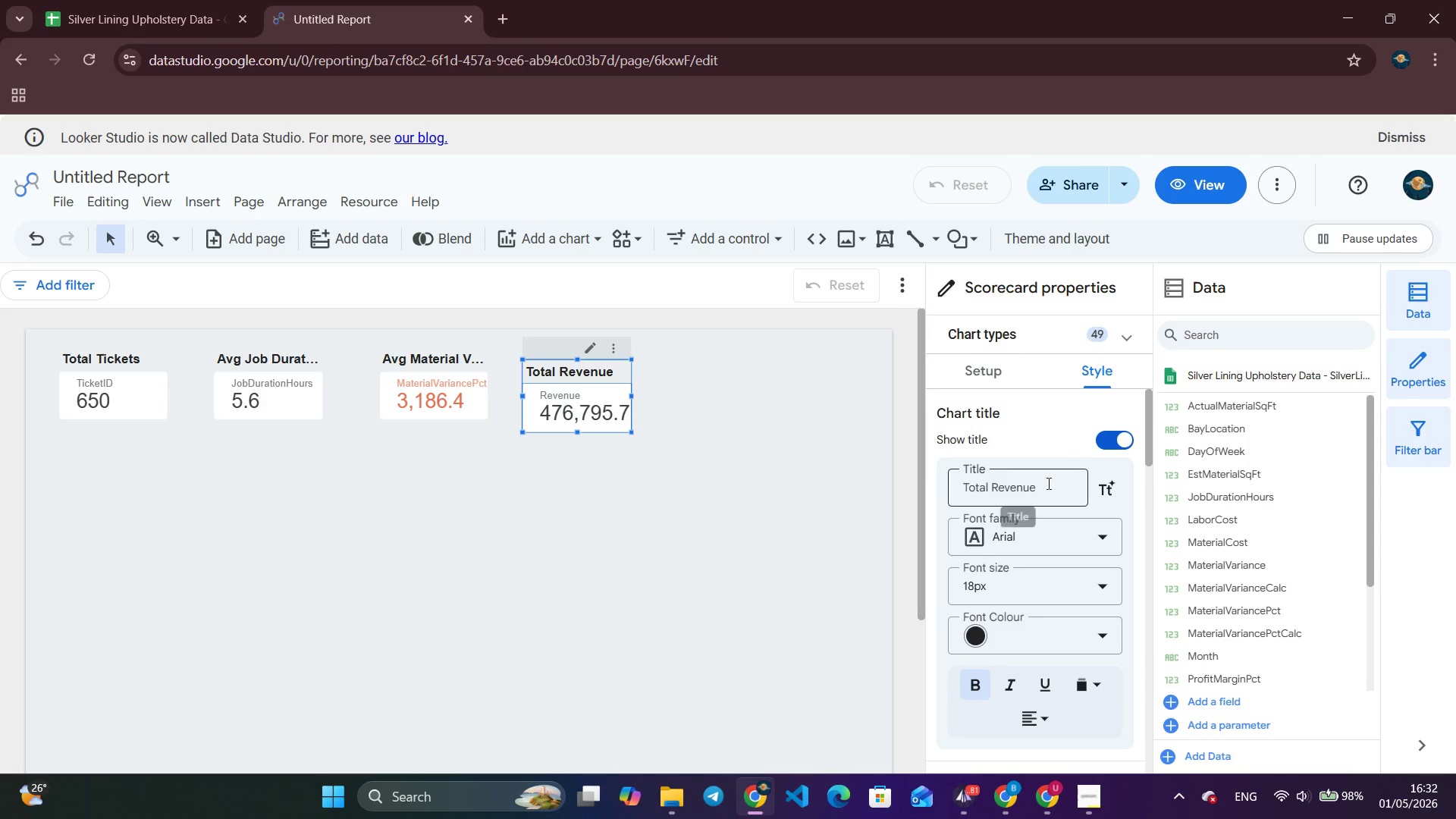 
scroll: coordinate [1038, 624], scroll_direction: down, amount: 8.0
 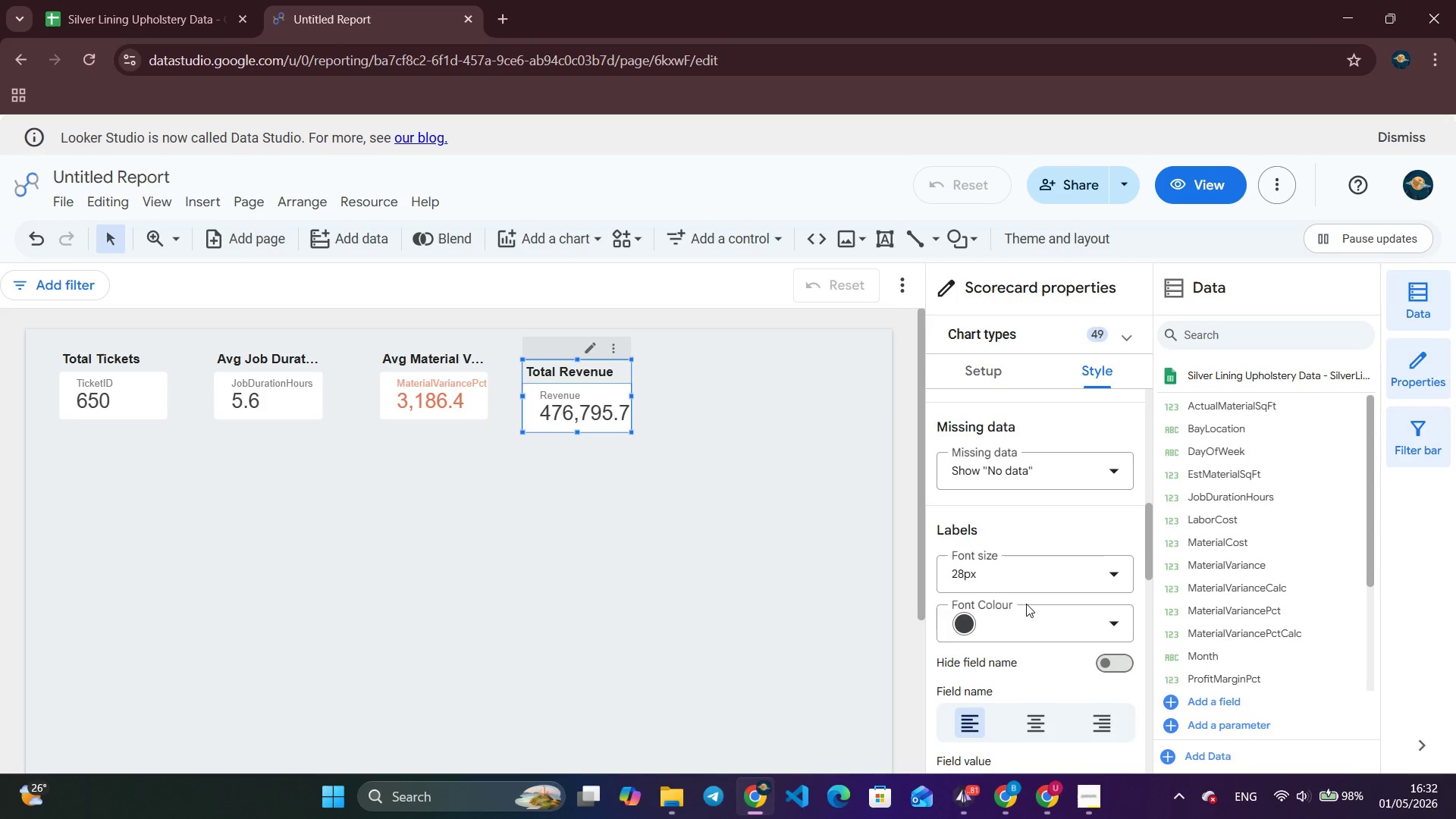 
scroll: coordinate [1026, 604], scroll_direction: up, amount: 1.0
 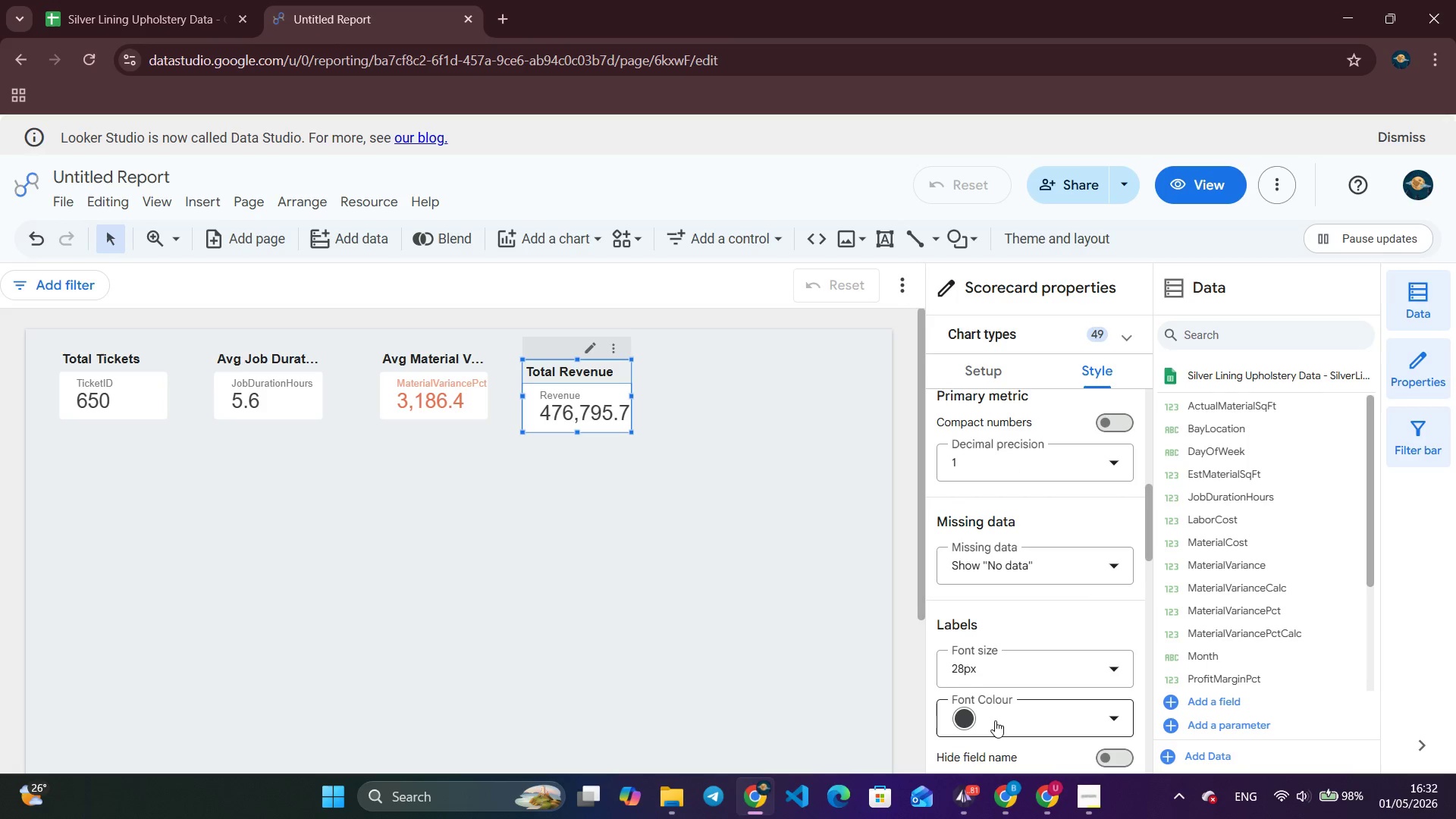 
left_click([1003, 721])
 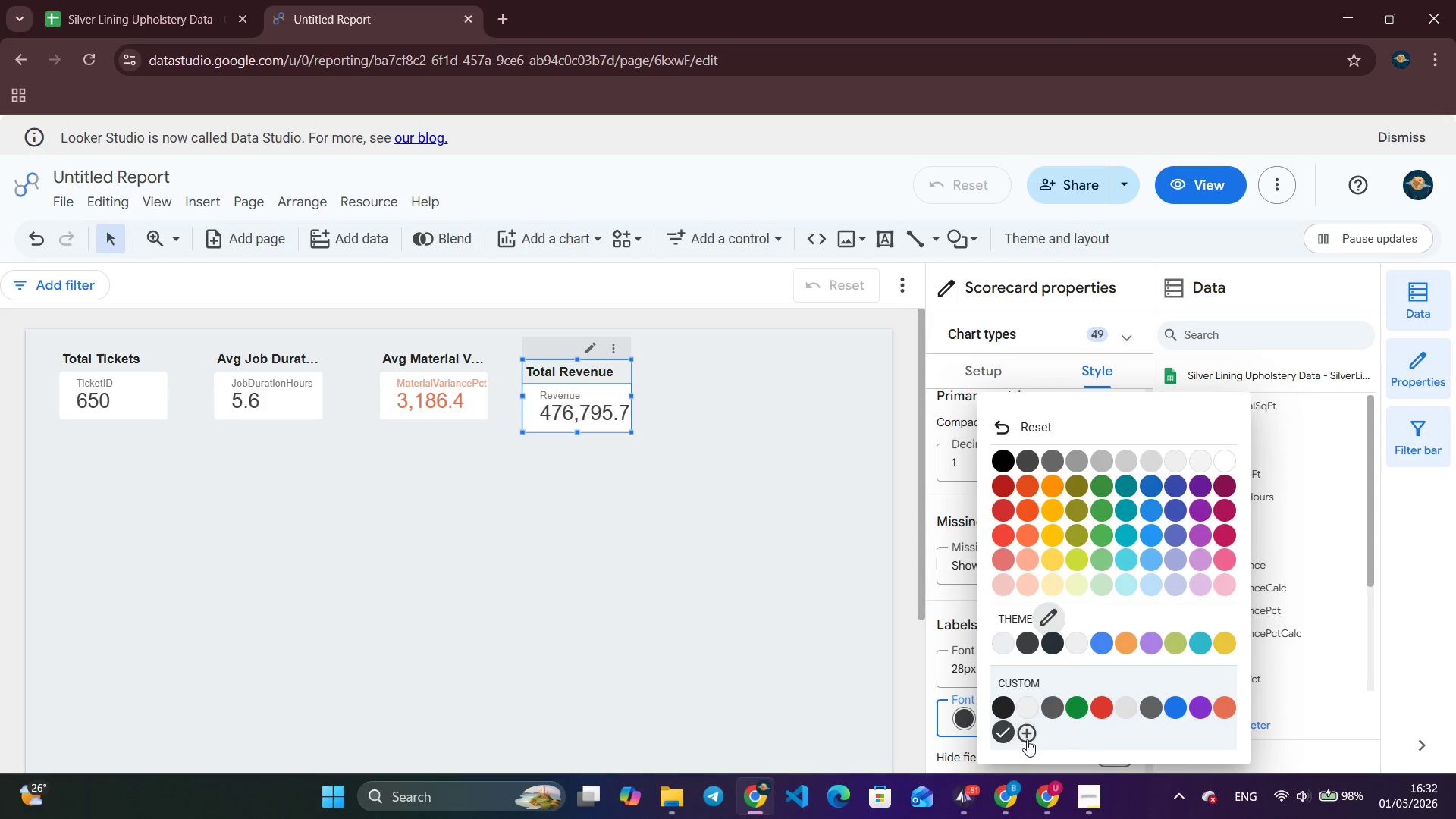 
left_click([1030, 733])
 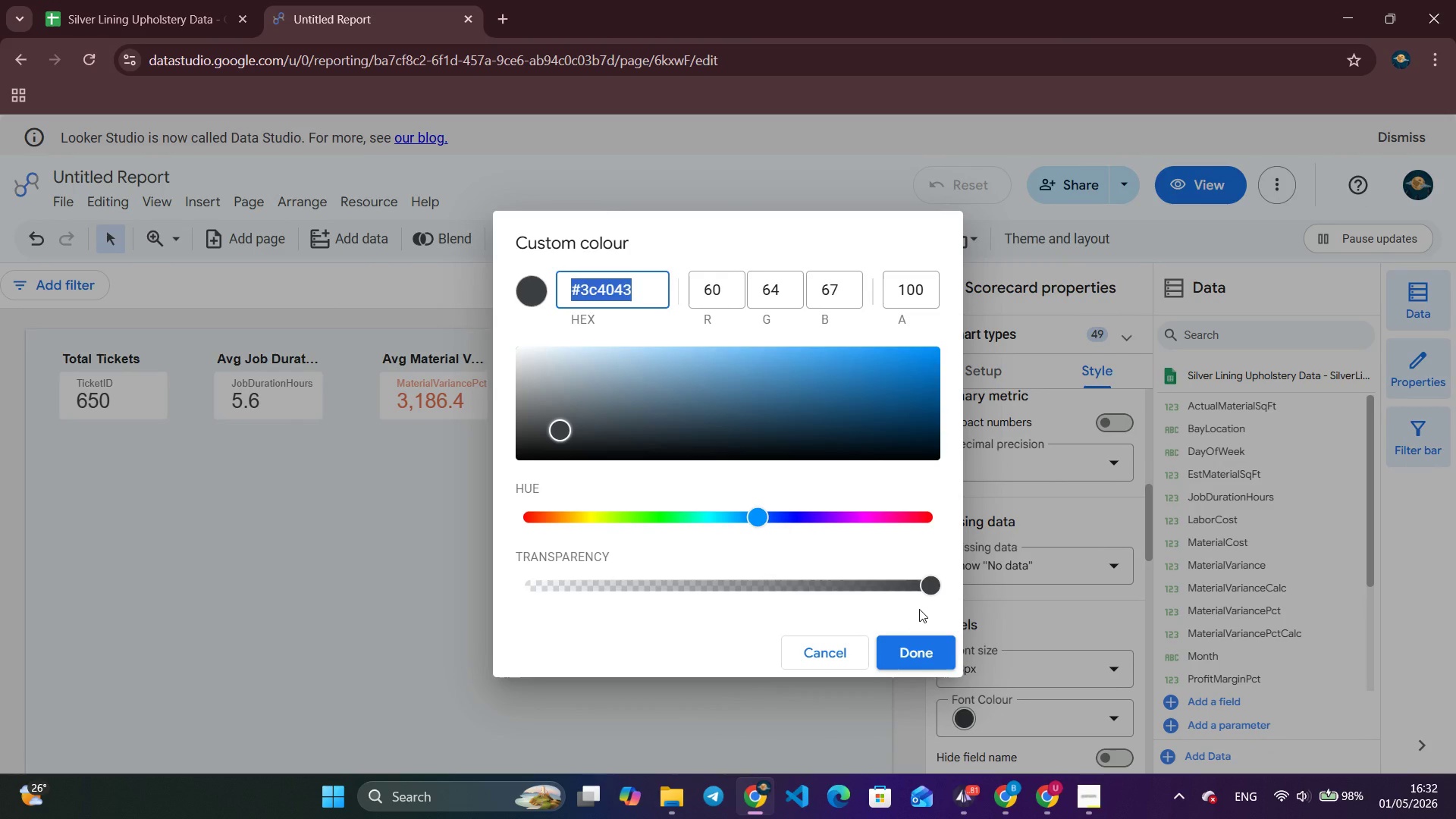 
key(Shift+3)
 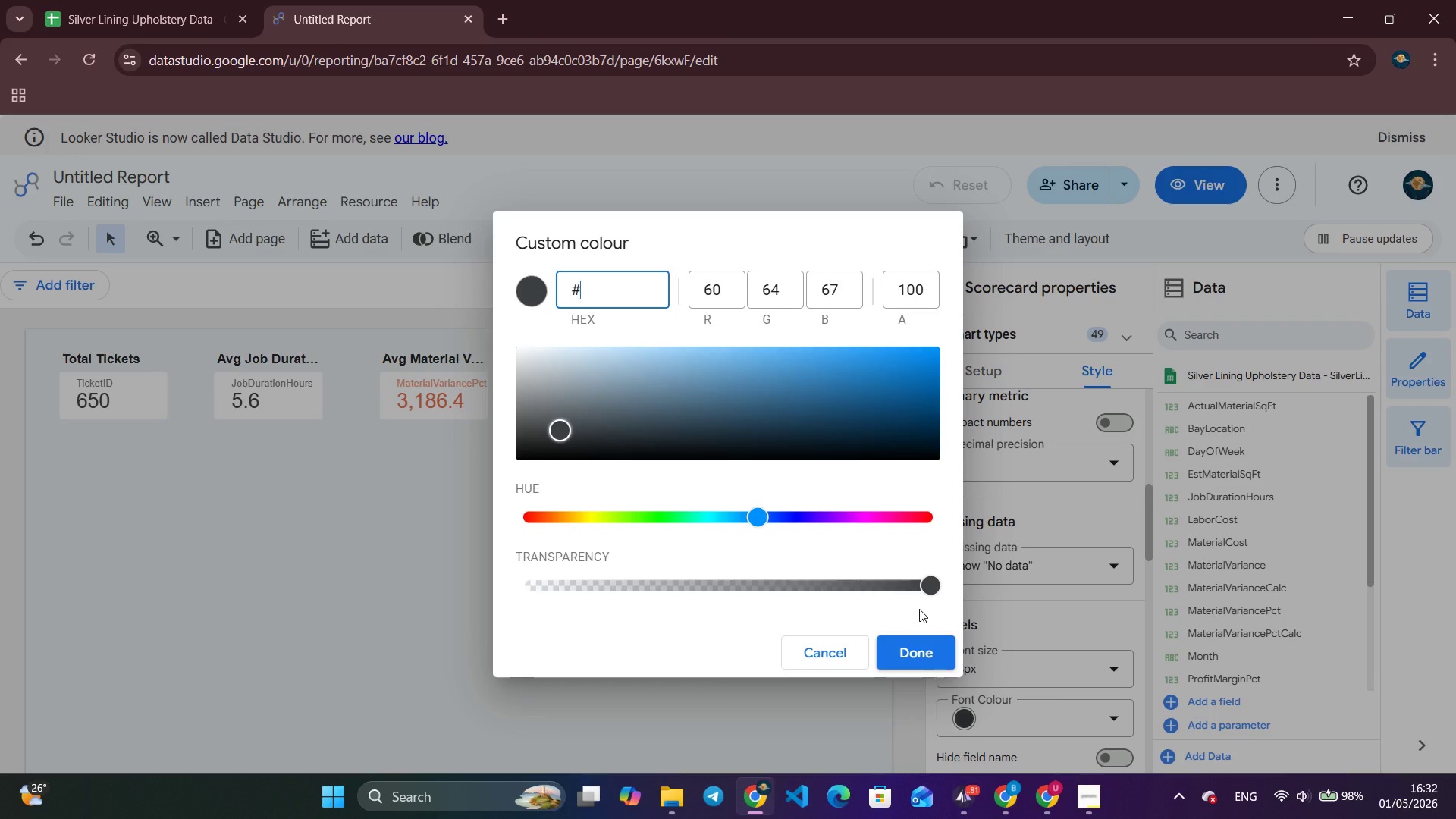 
type(2d7d6e)
 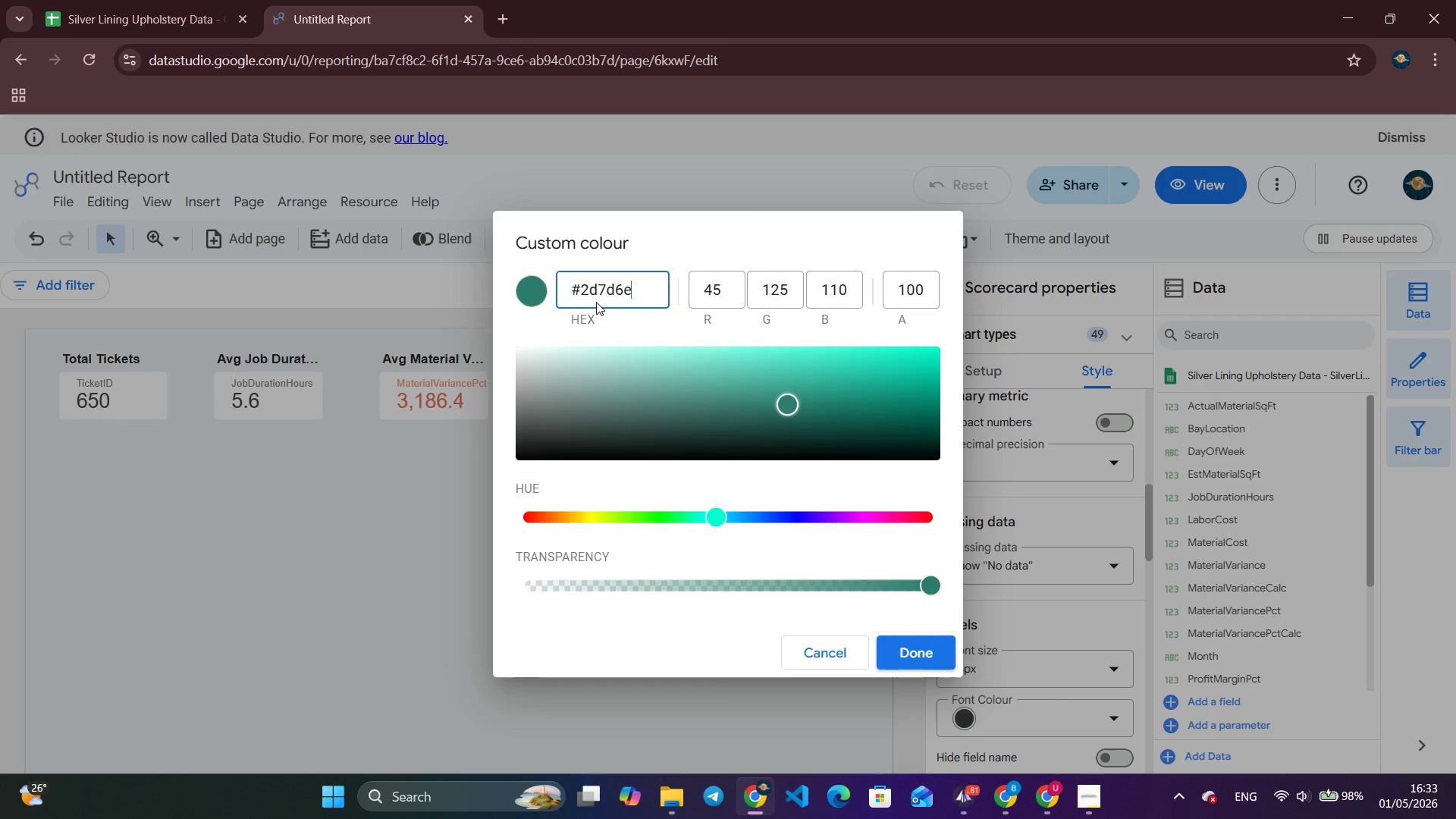 
wait(6.98)
 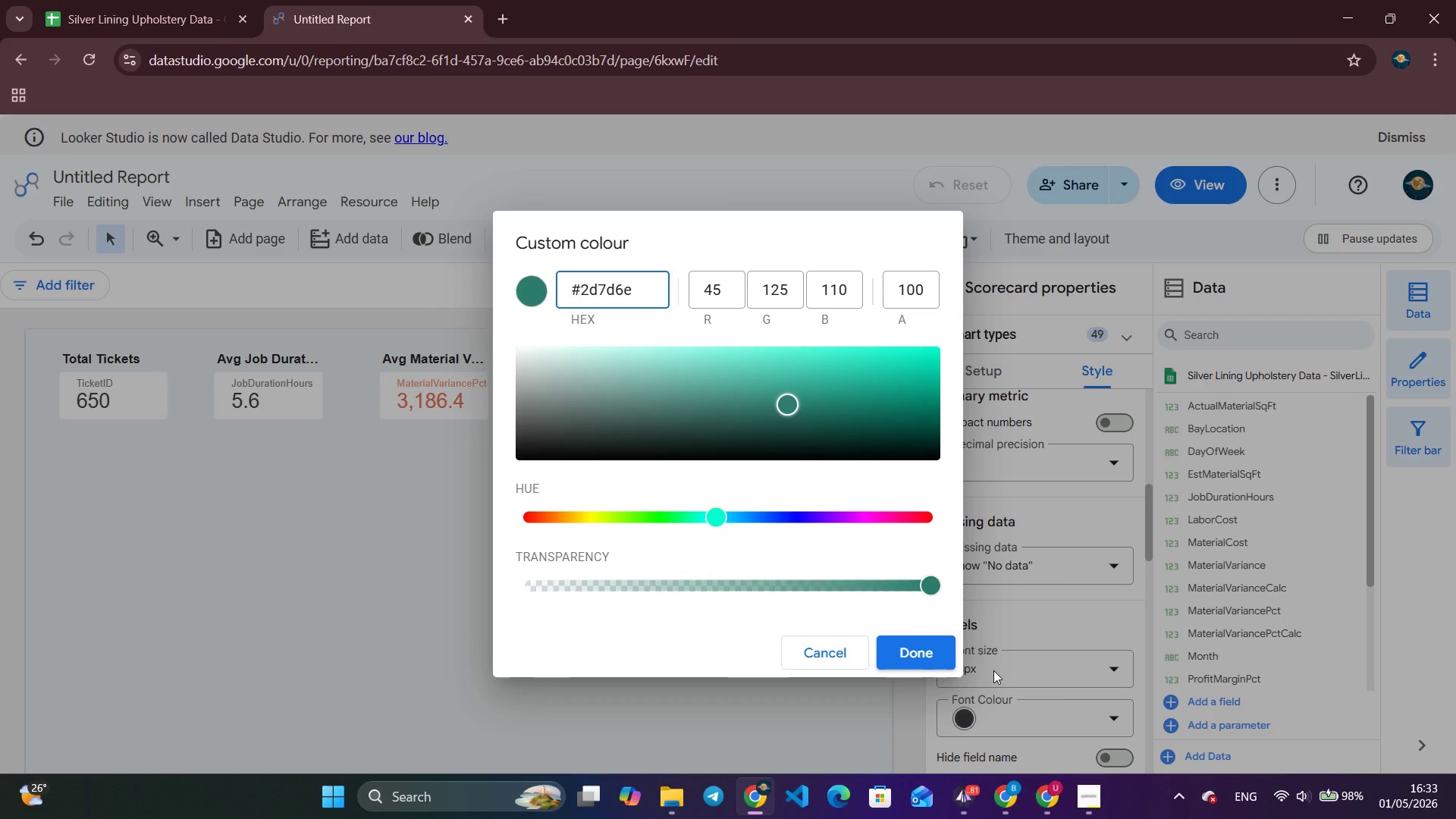 
left_click([915, 654])
 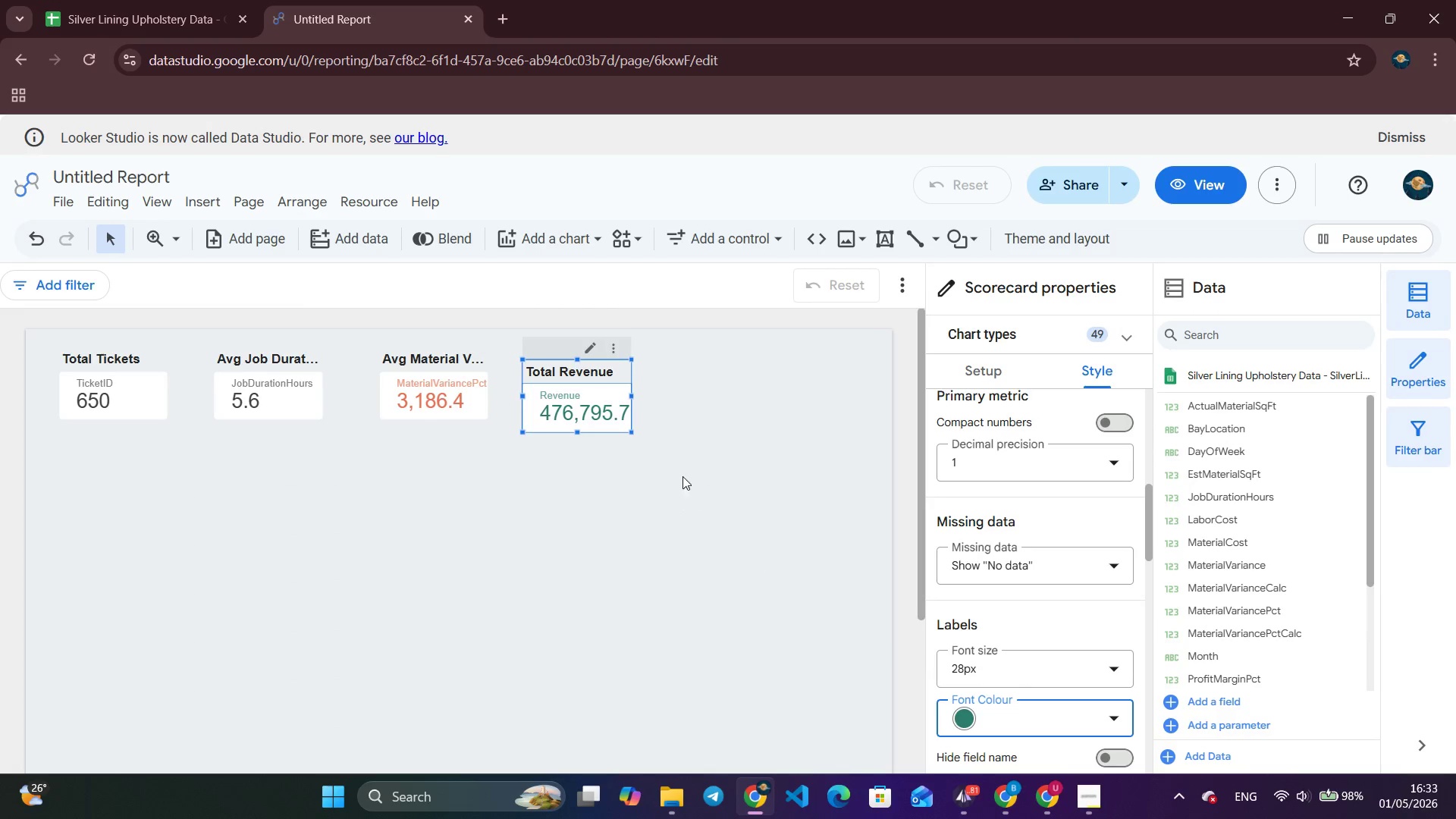 
left_click([704, 456])
 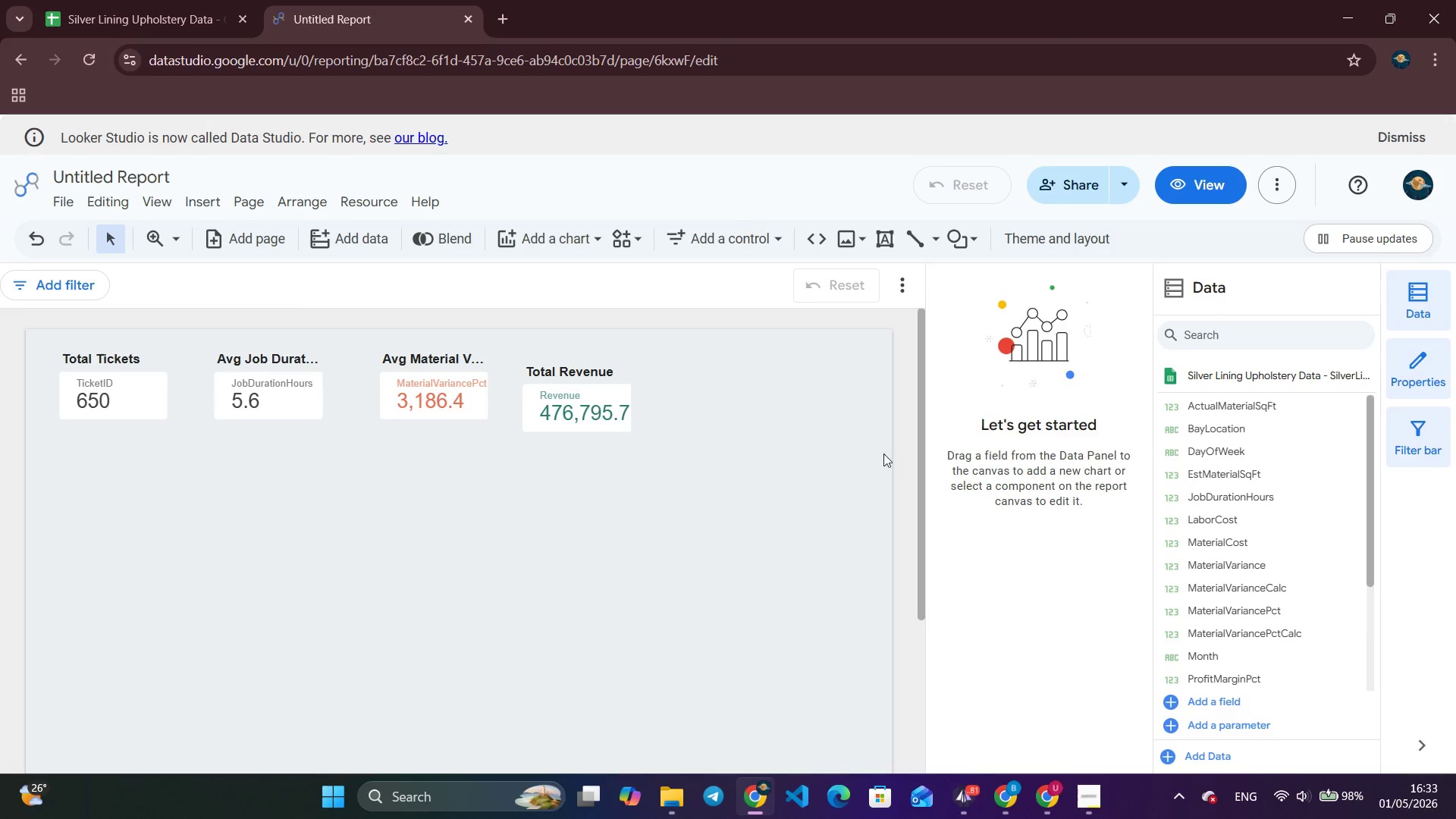 
left_click([1090, 806])